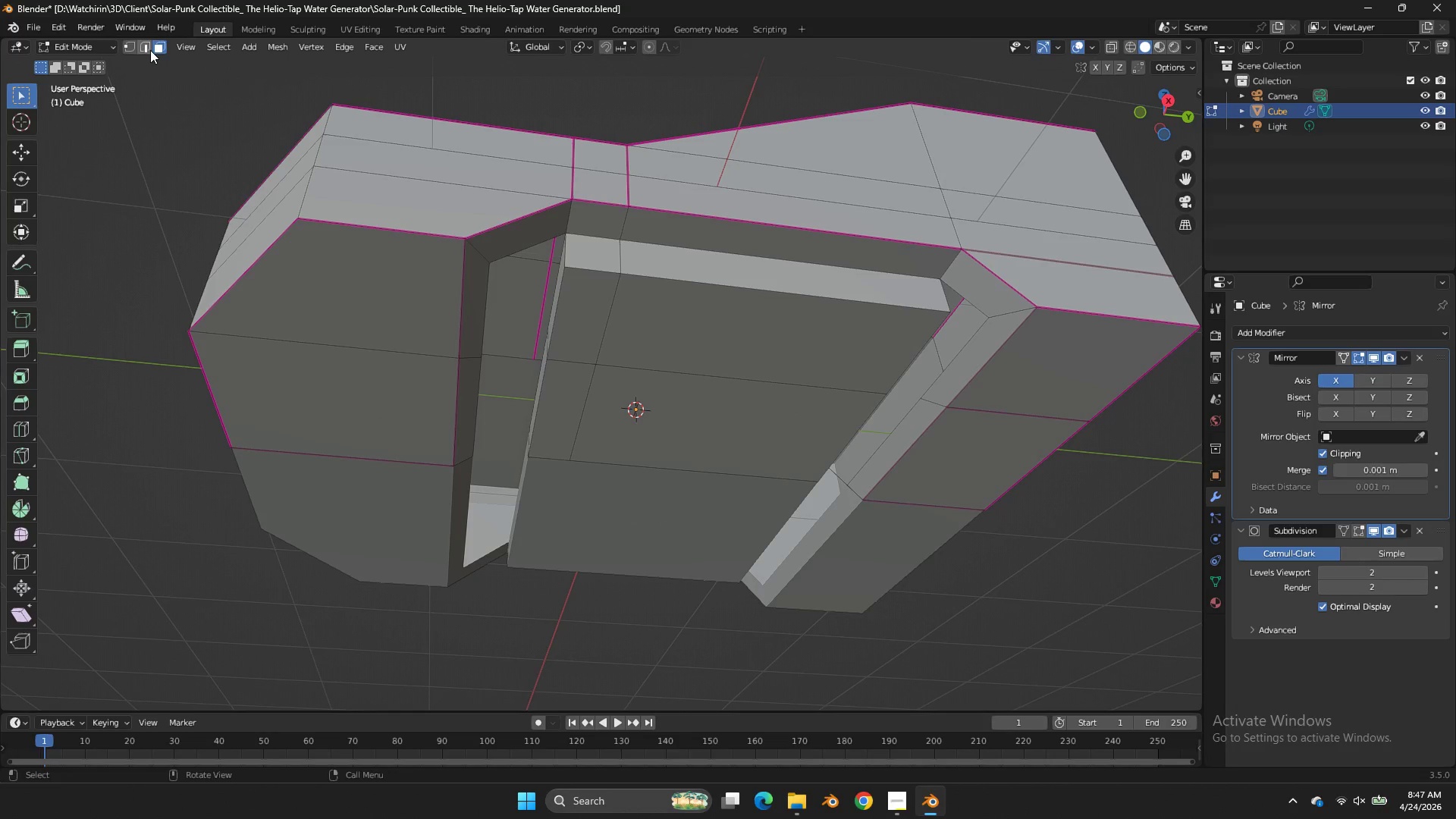 
left_click([146, 47])
 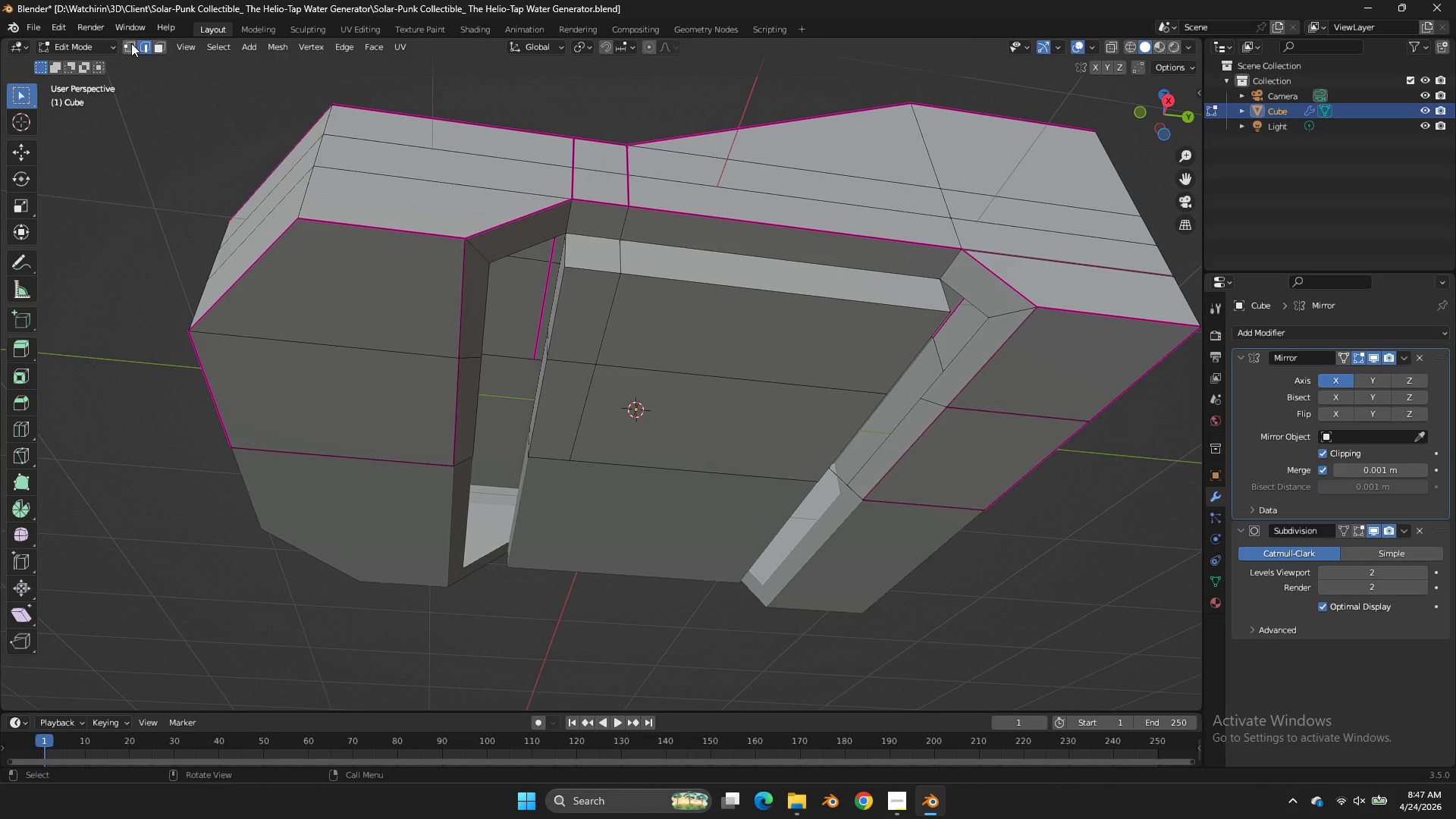 
left_click([130, 43])
 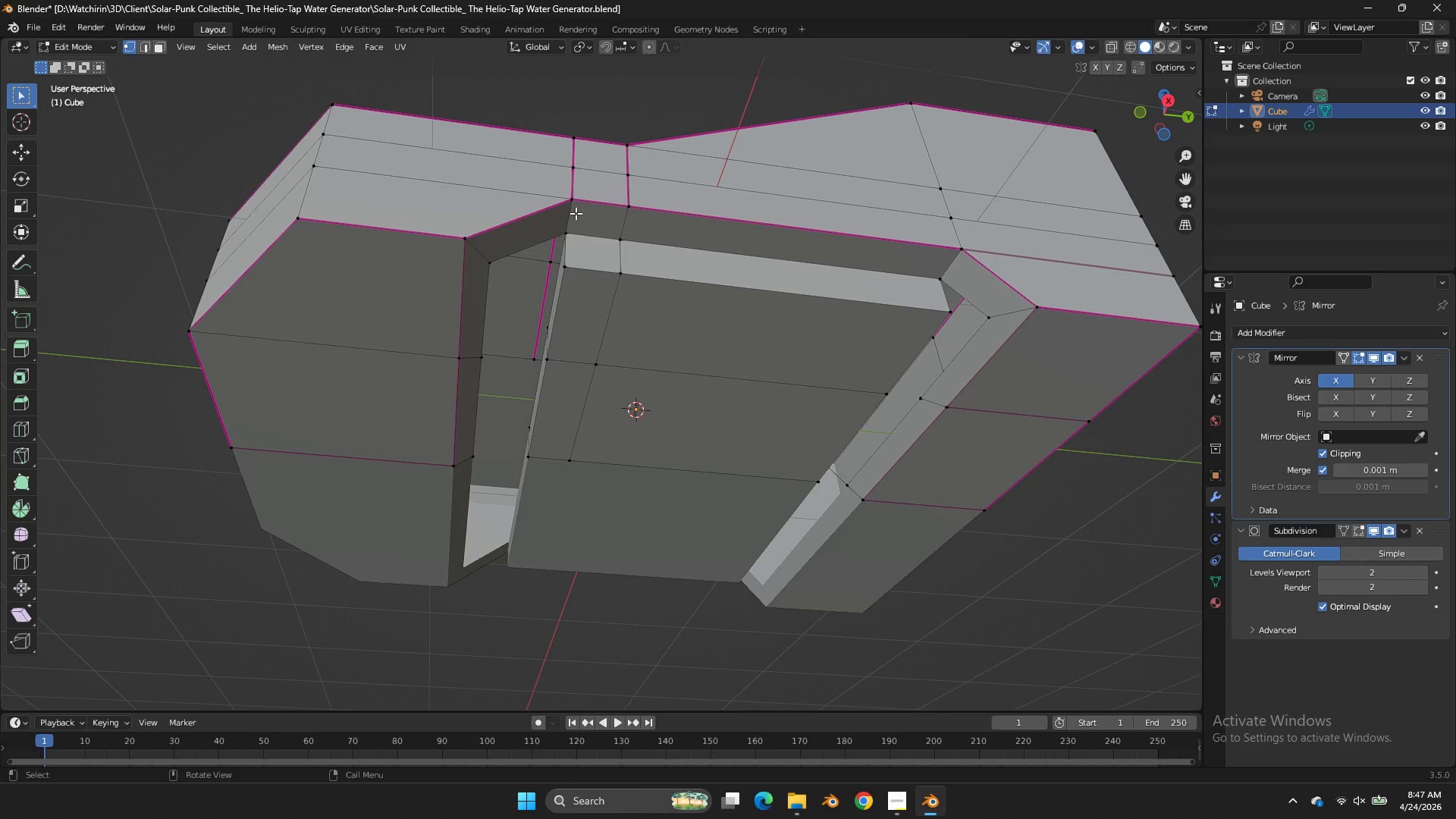 
left_click([576, 217])
 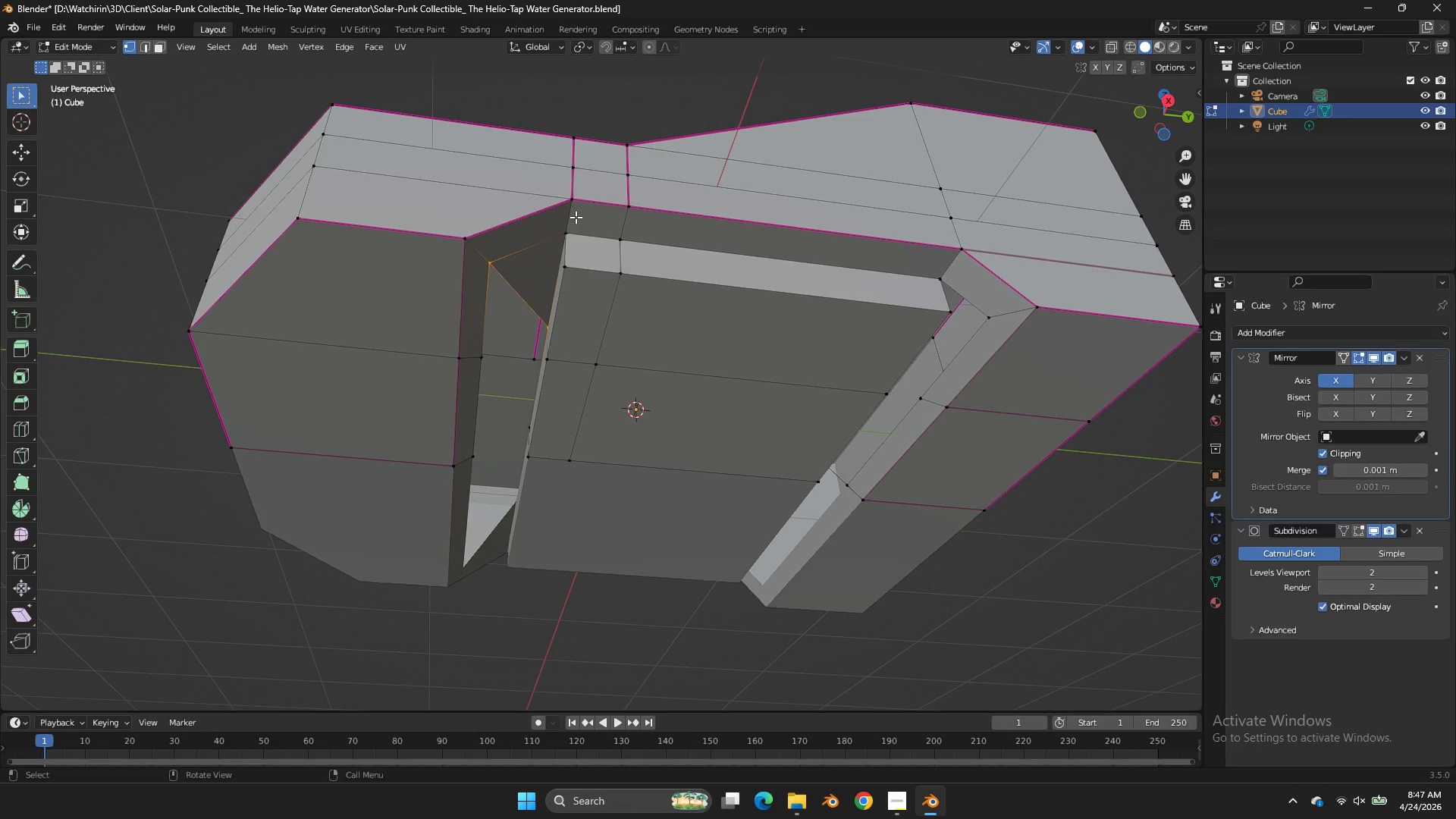 
type(ff)
 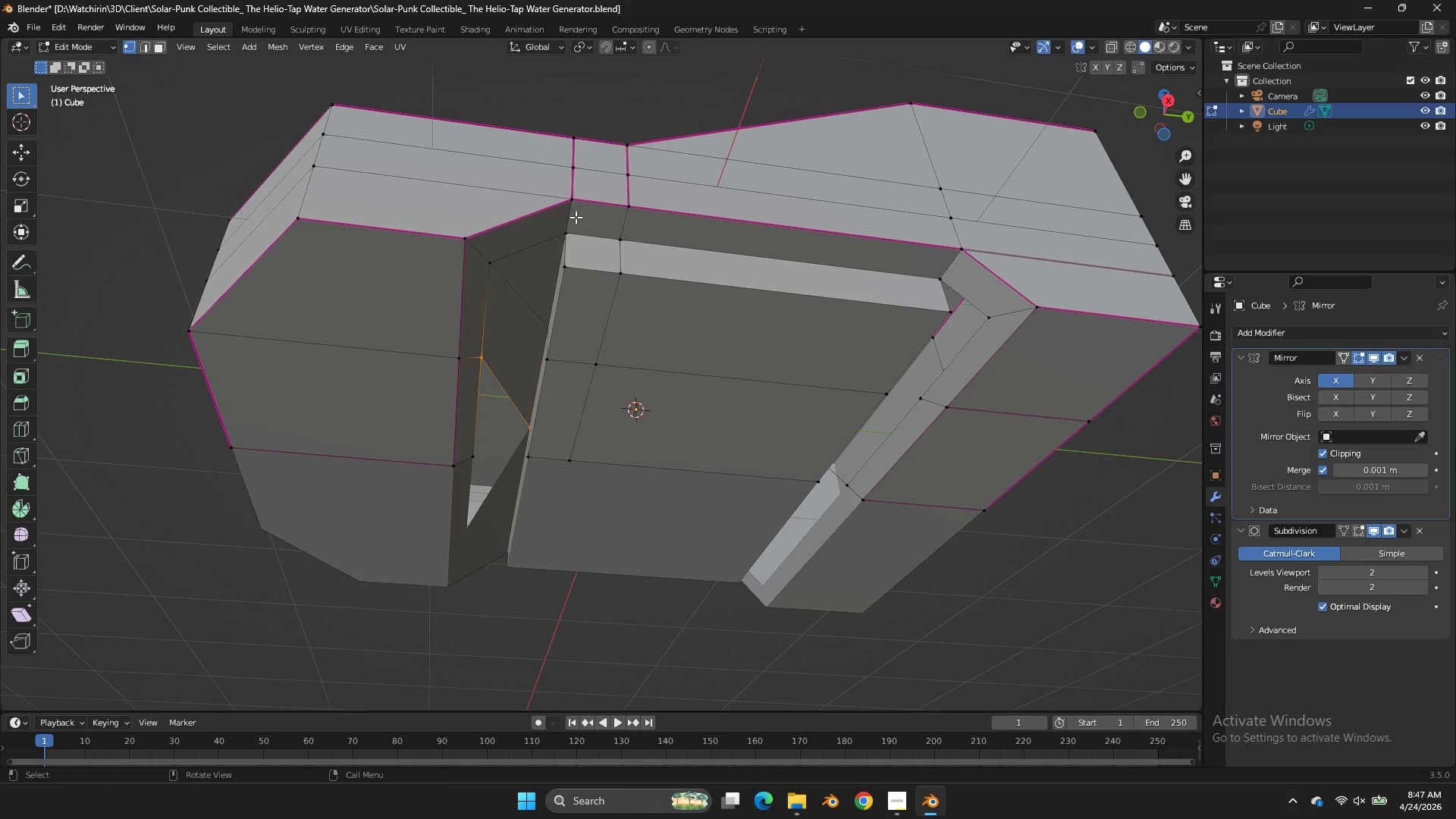 
key(Control+Z)
 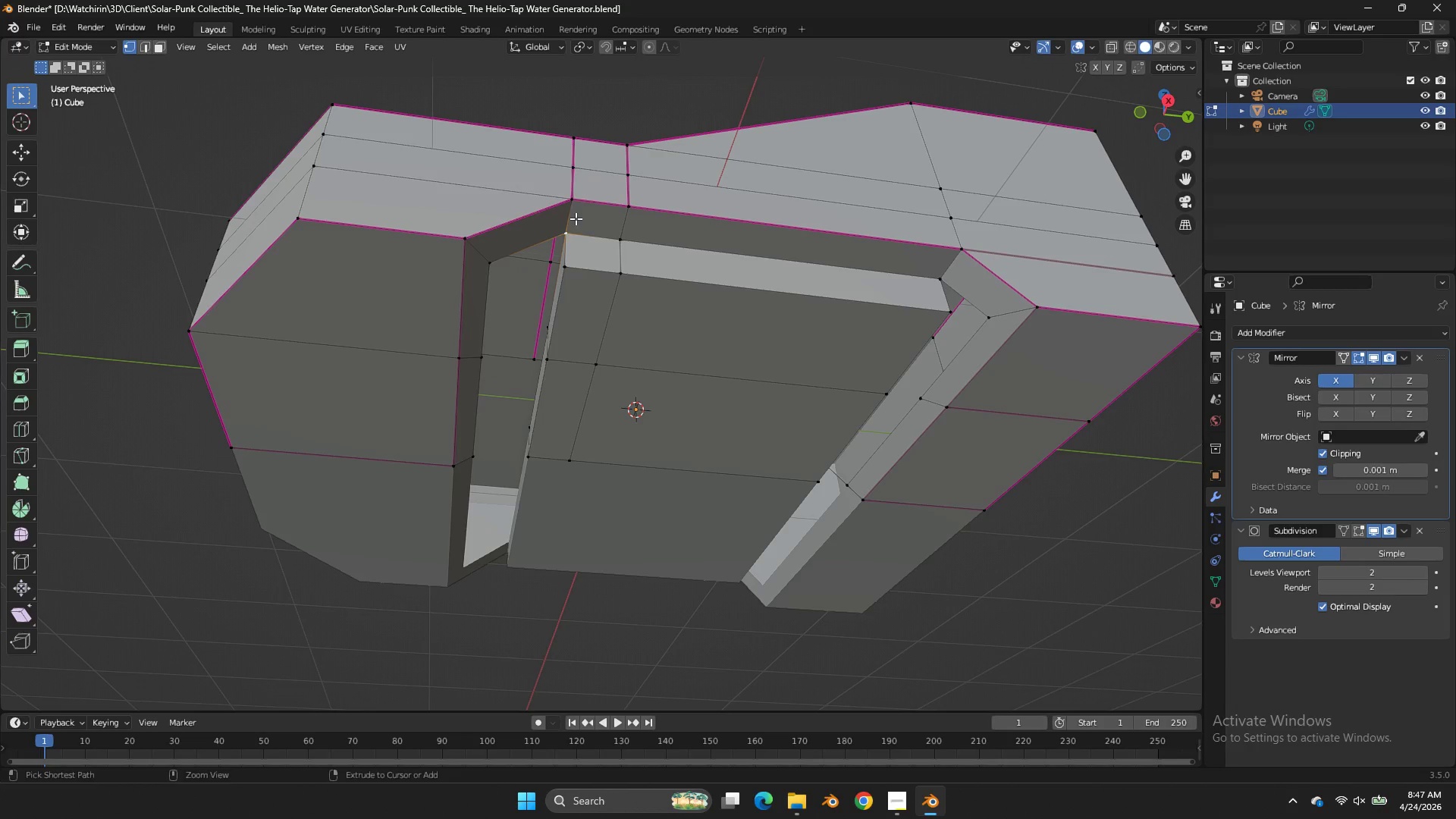 
key(Control+Z)
 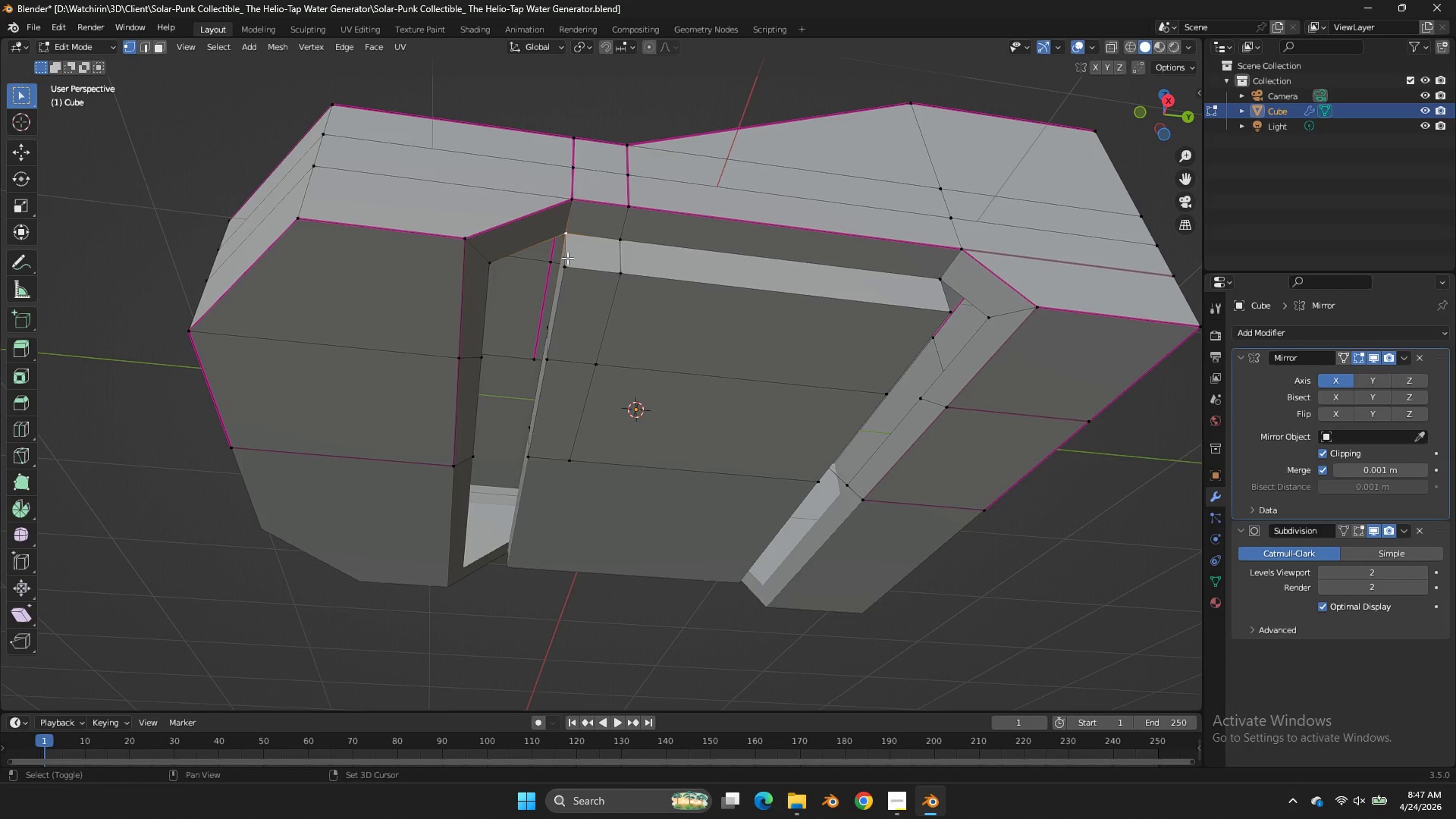 
hold_key(key=ShiftLeft, duration=0.73)
 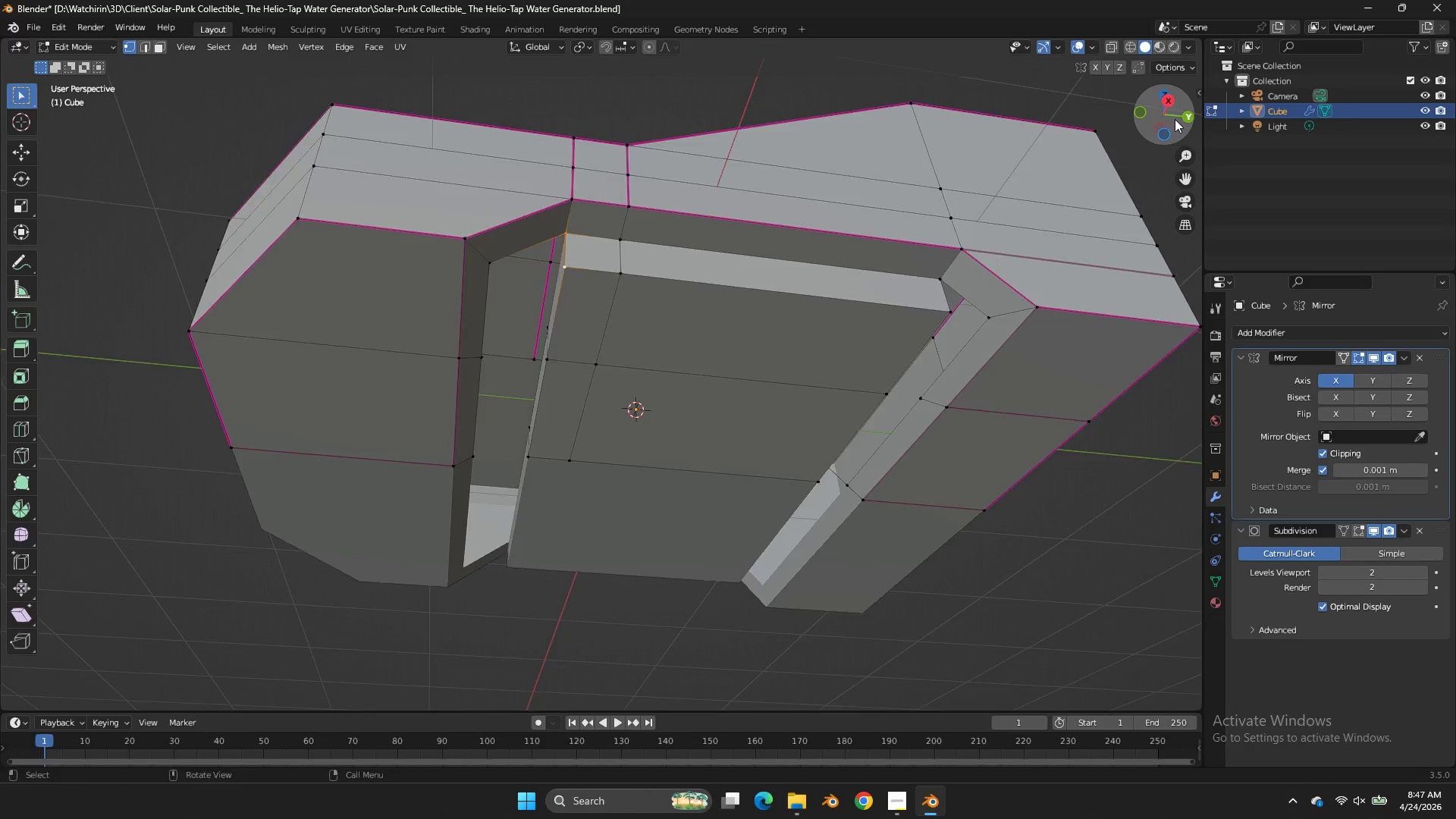 
left_click_drag(start_coordinate=[1175, 119], to_coordinate=[37, 118])
 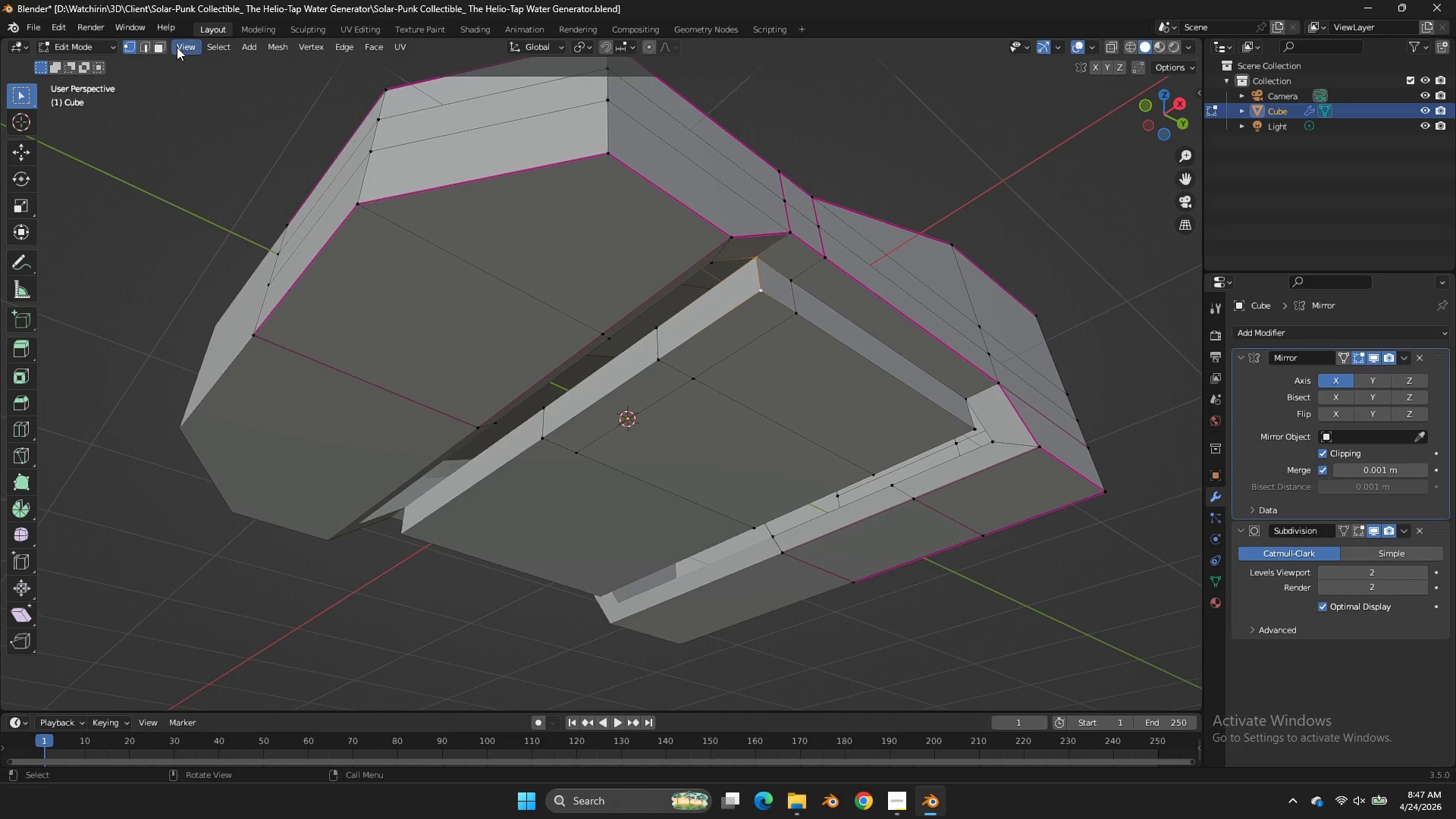 
left_click([161, 43])
 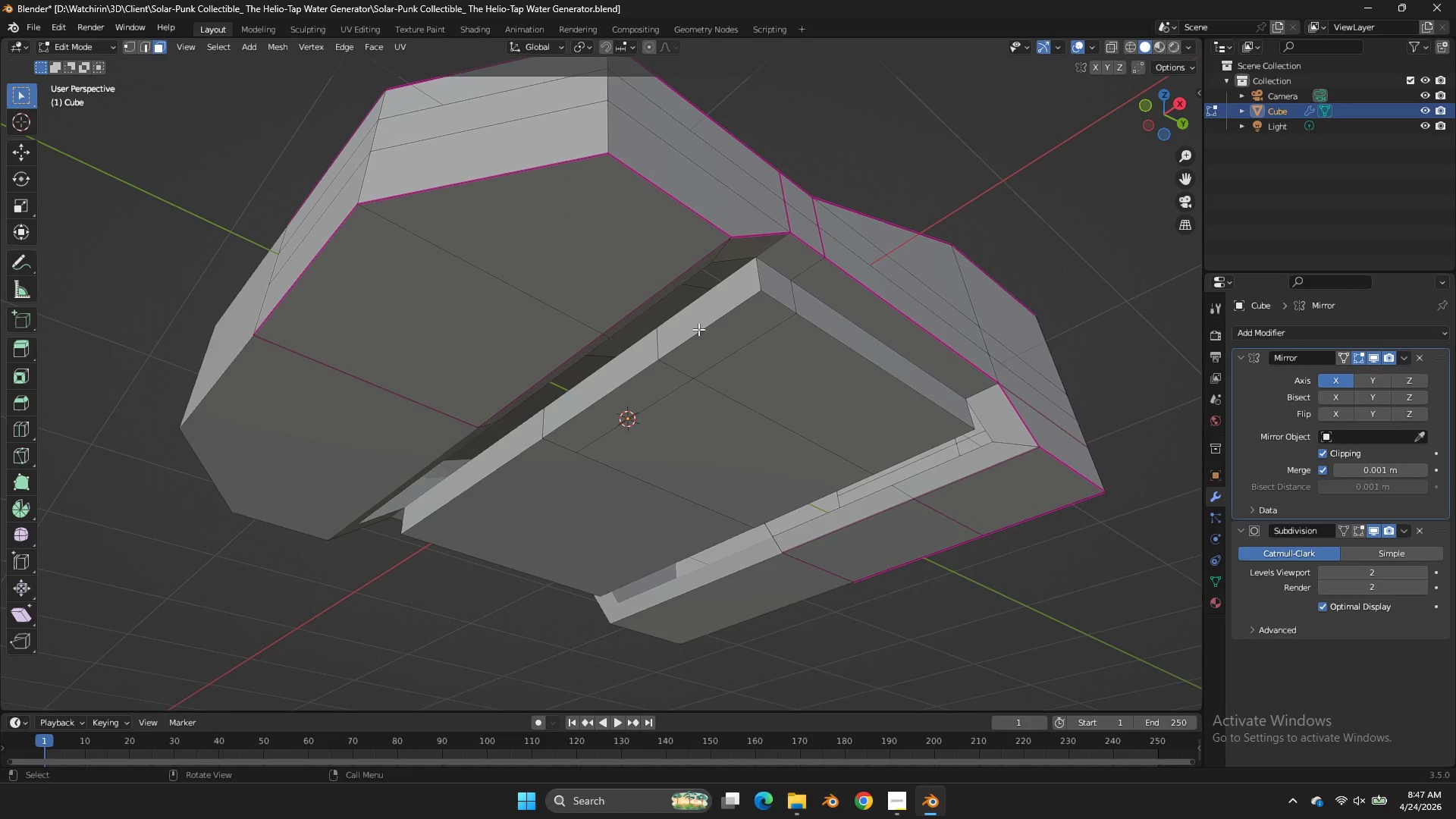 
left_click_drag(start_coordinate=[699, 329], to_coordinate=[693, 329])
 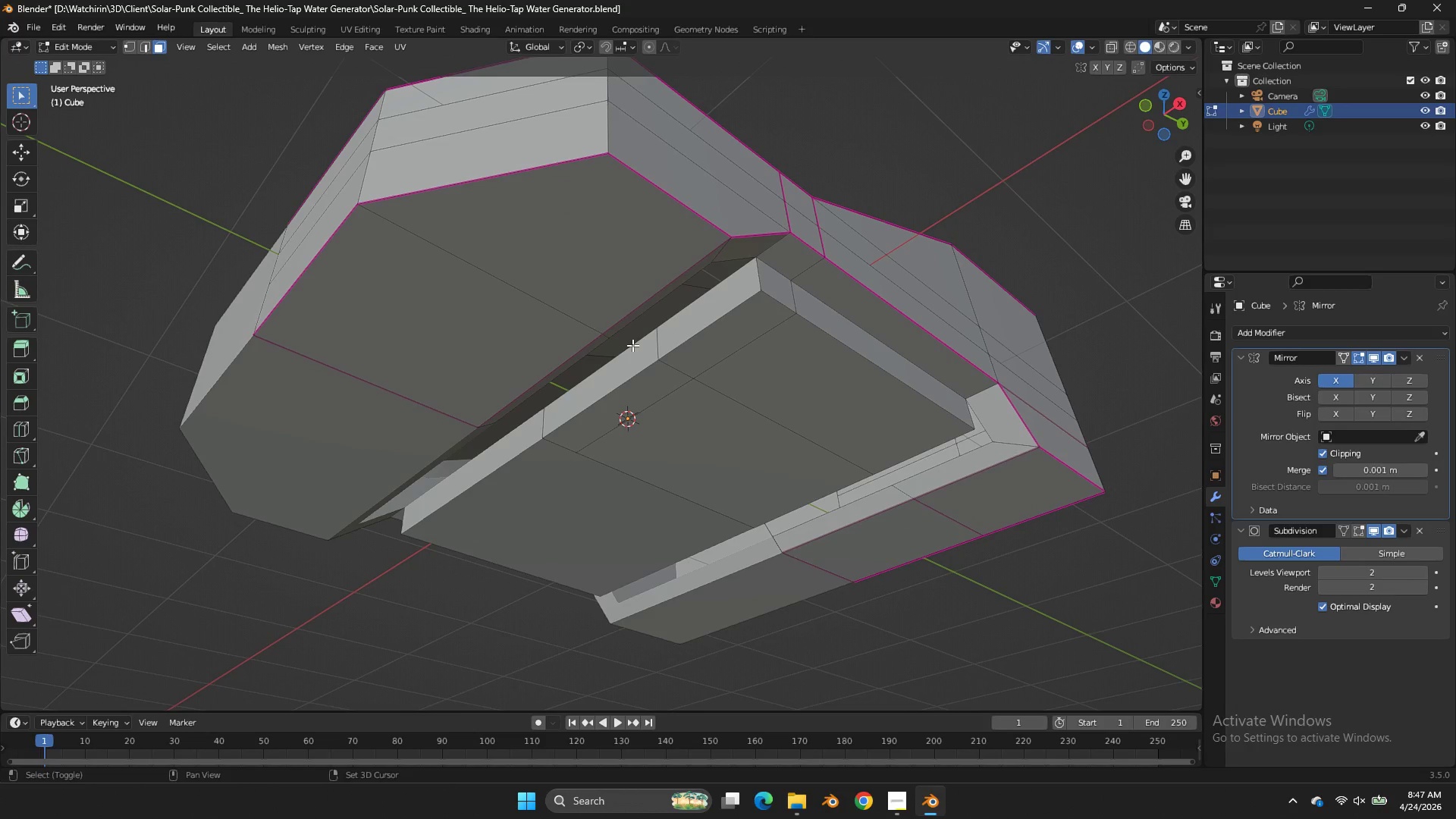 
hold_key(key=ShiftLeft, duration=1.01)
double_click([626, 350])
 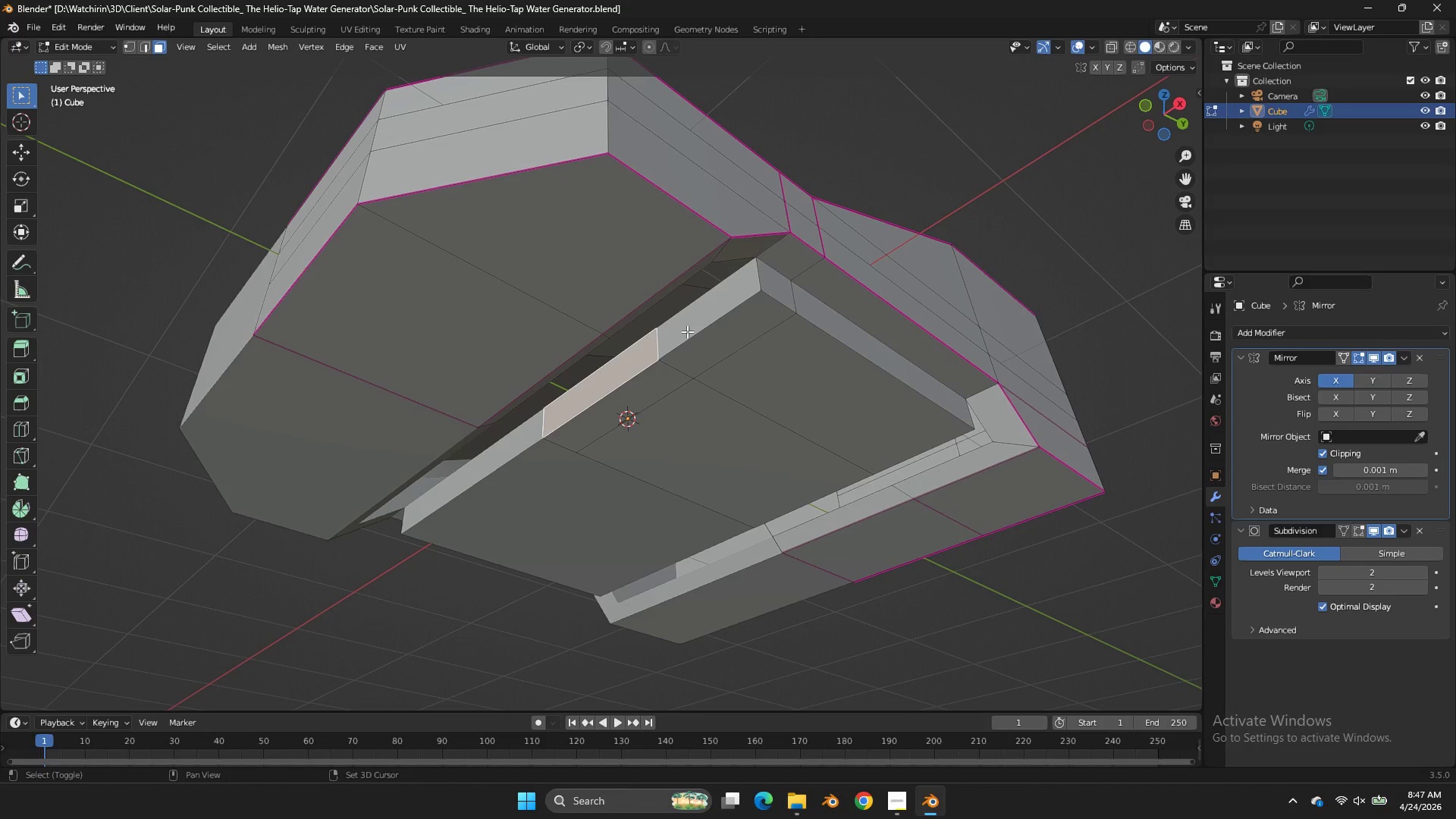 
triple_click([687, 331])
 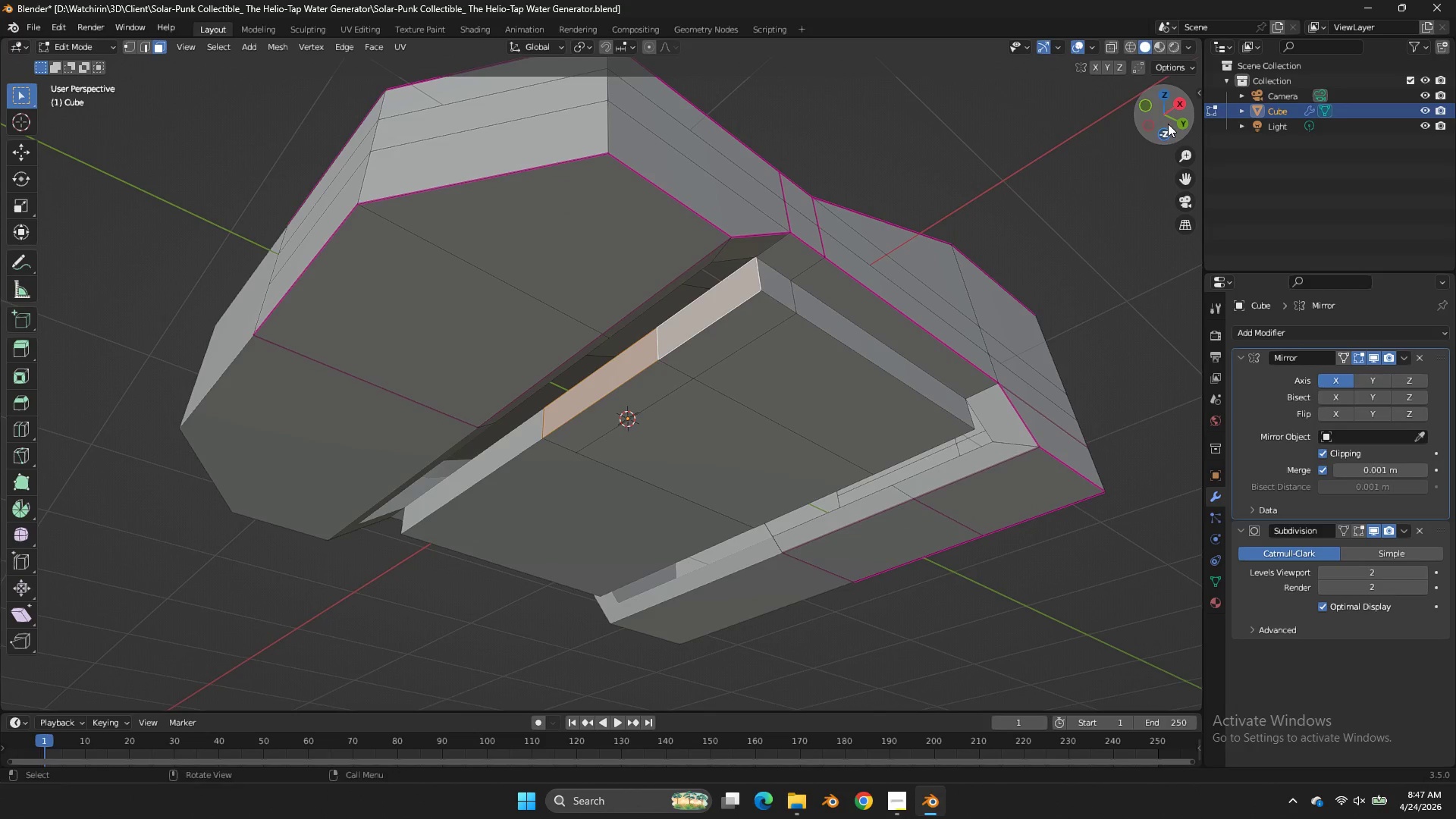 
left_click_drag(start_coordinate=[1166, 117], to_coordinate=[1003, 122])
 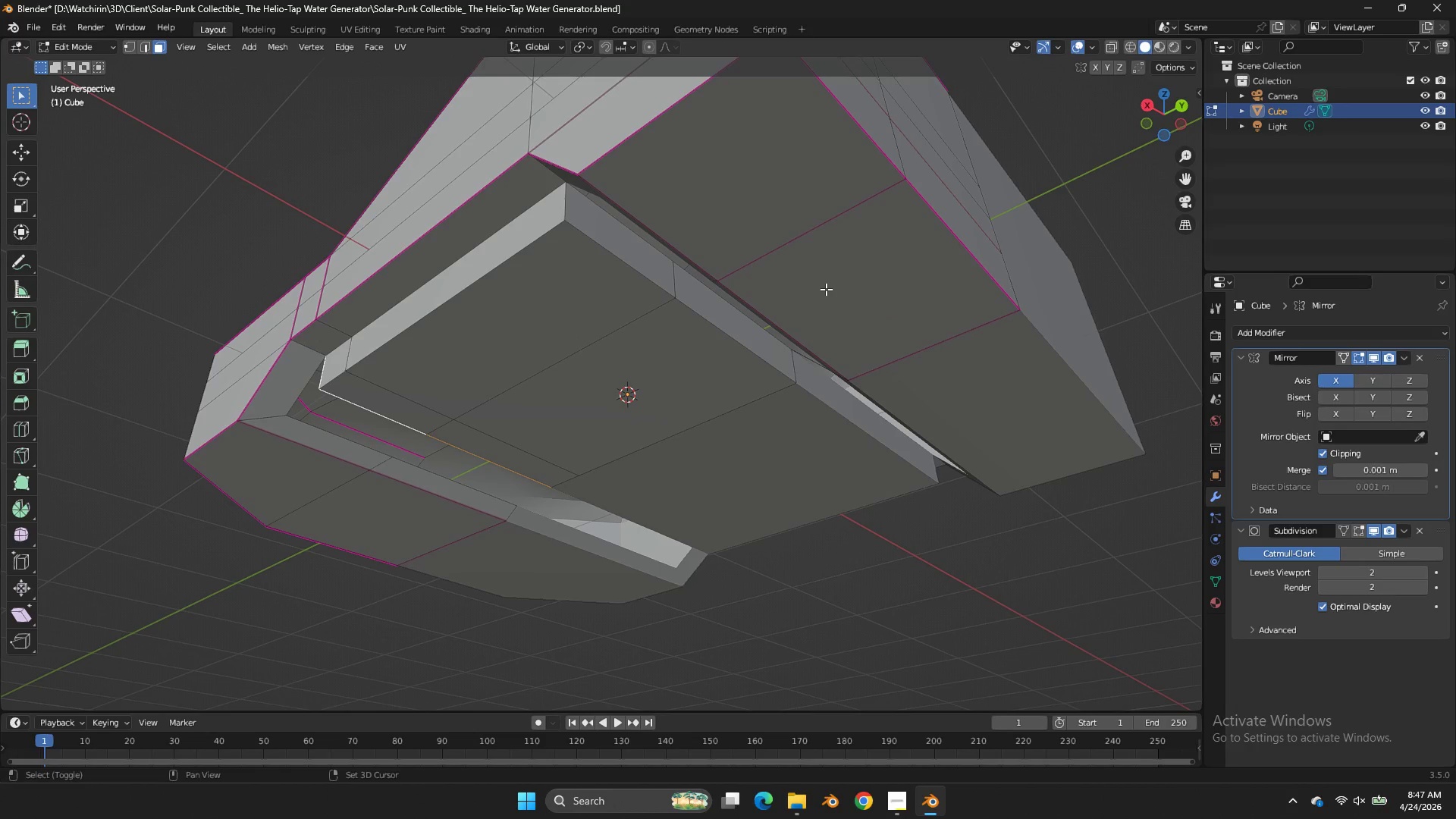 
hold_key(key=ShiftLeft, duration=1.94)
double_click([690, 303])
 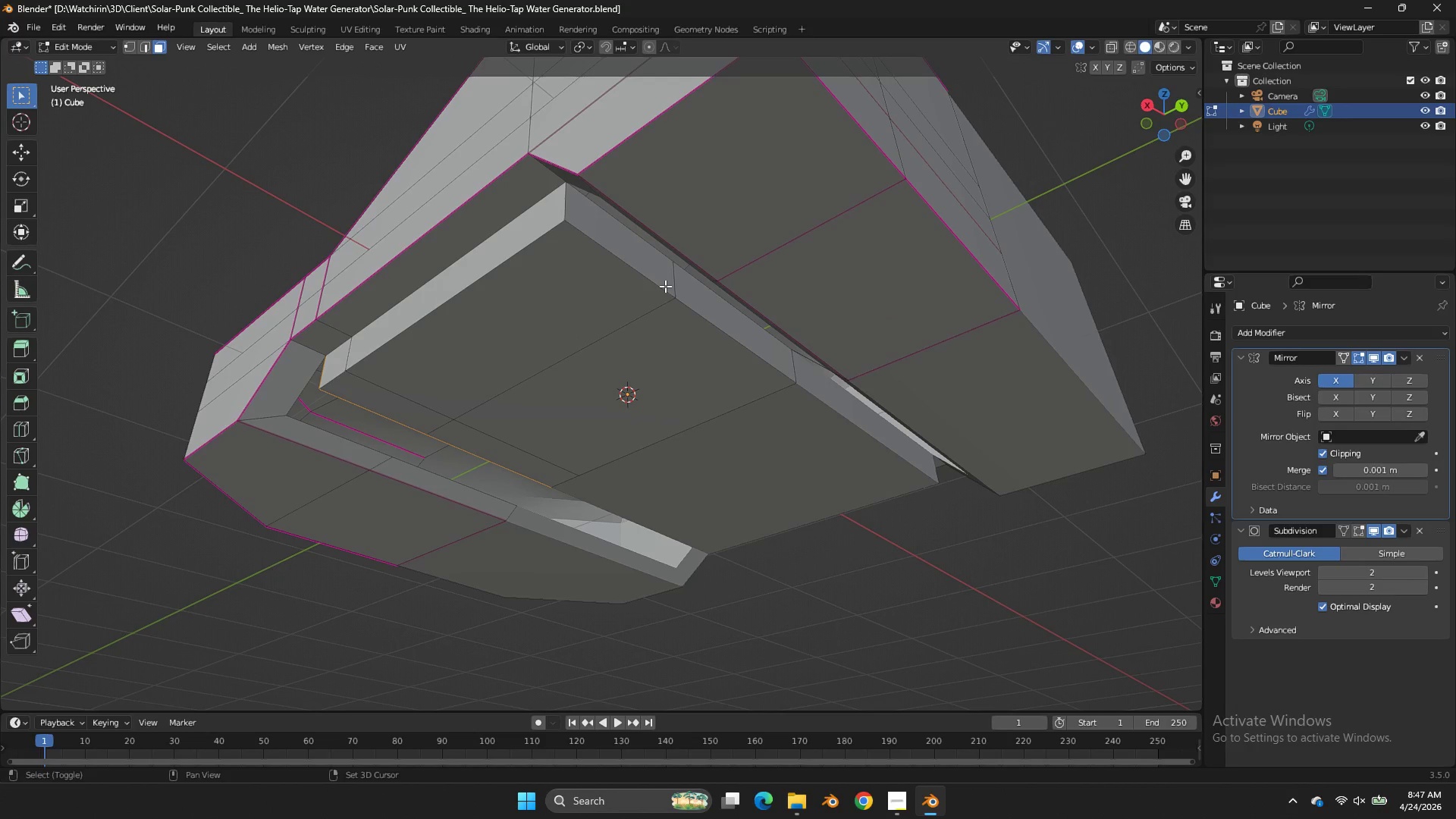 
triple_click([665, 286])
 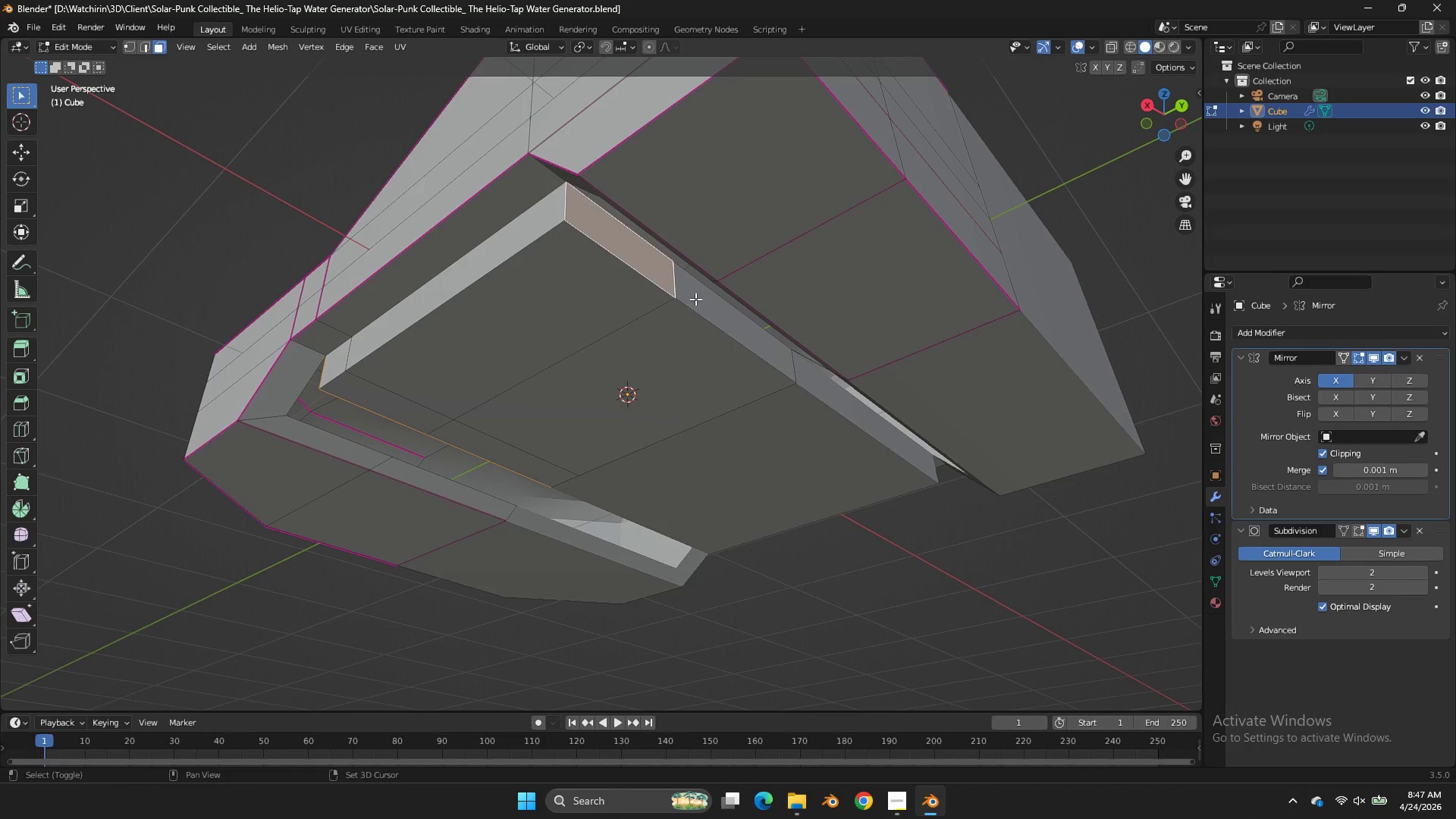 
triple_click([695, 299])
 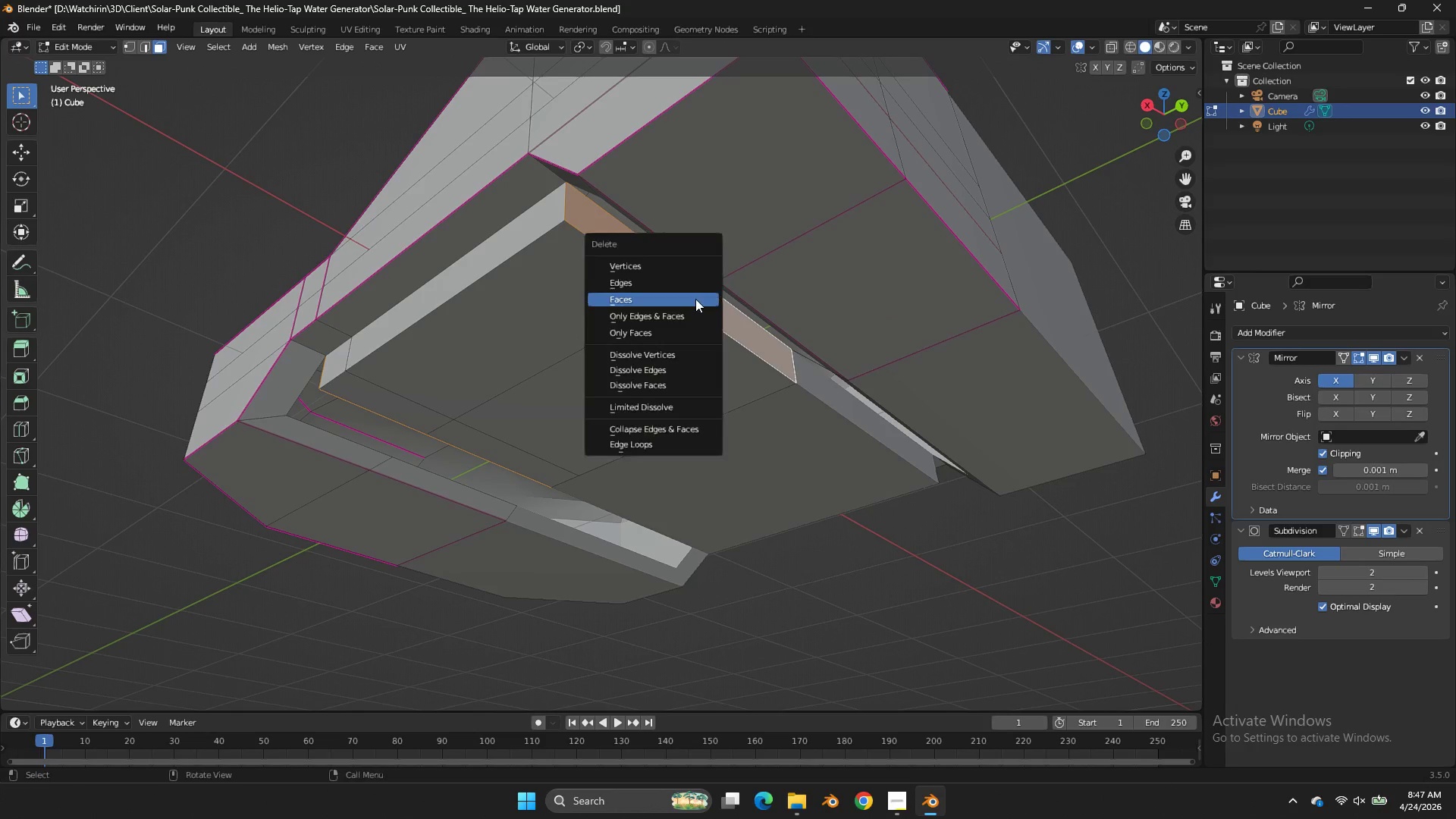 
key(X)
 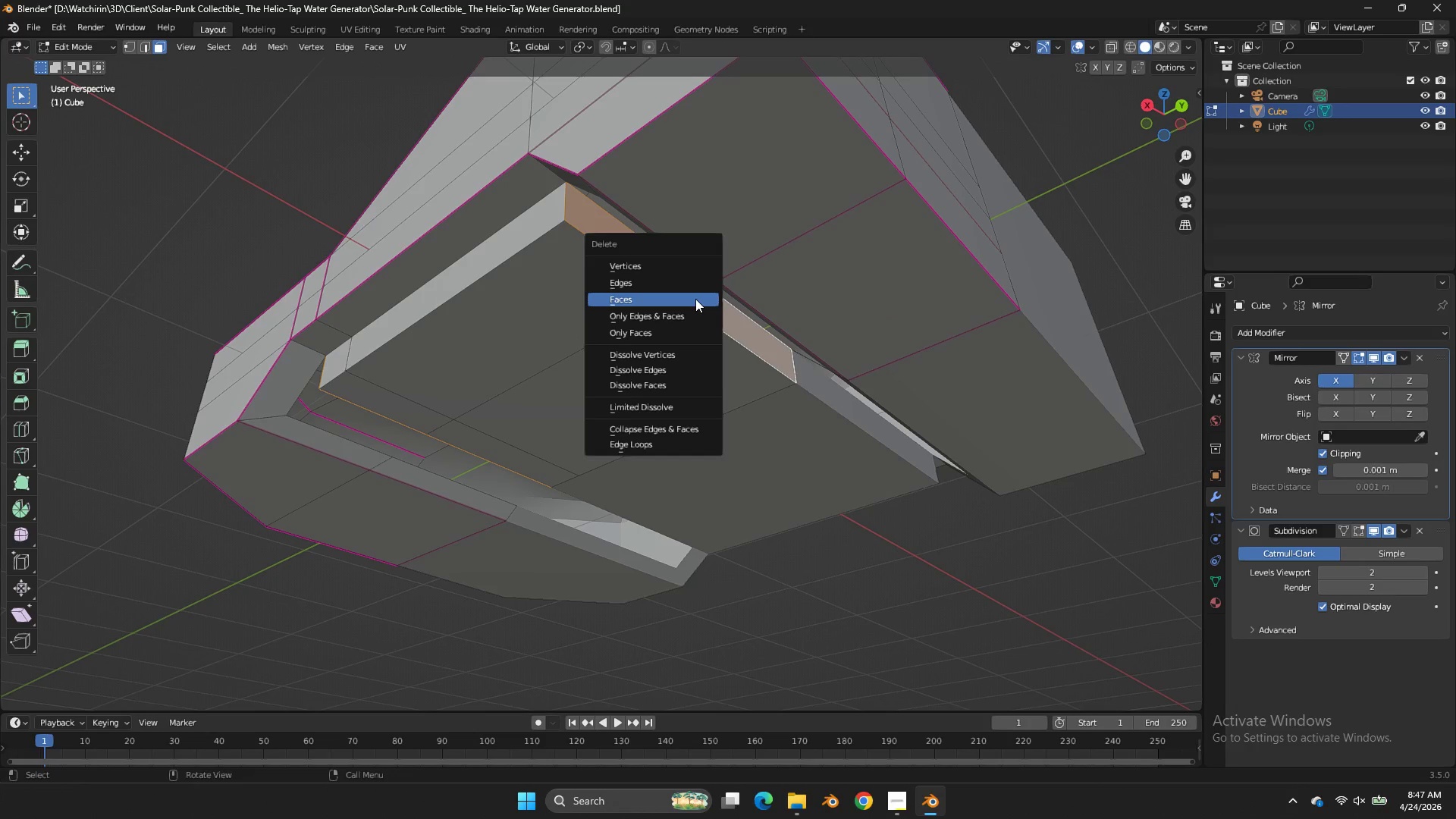 
left_click([695, 299])
 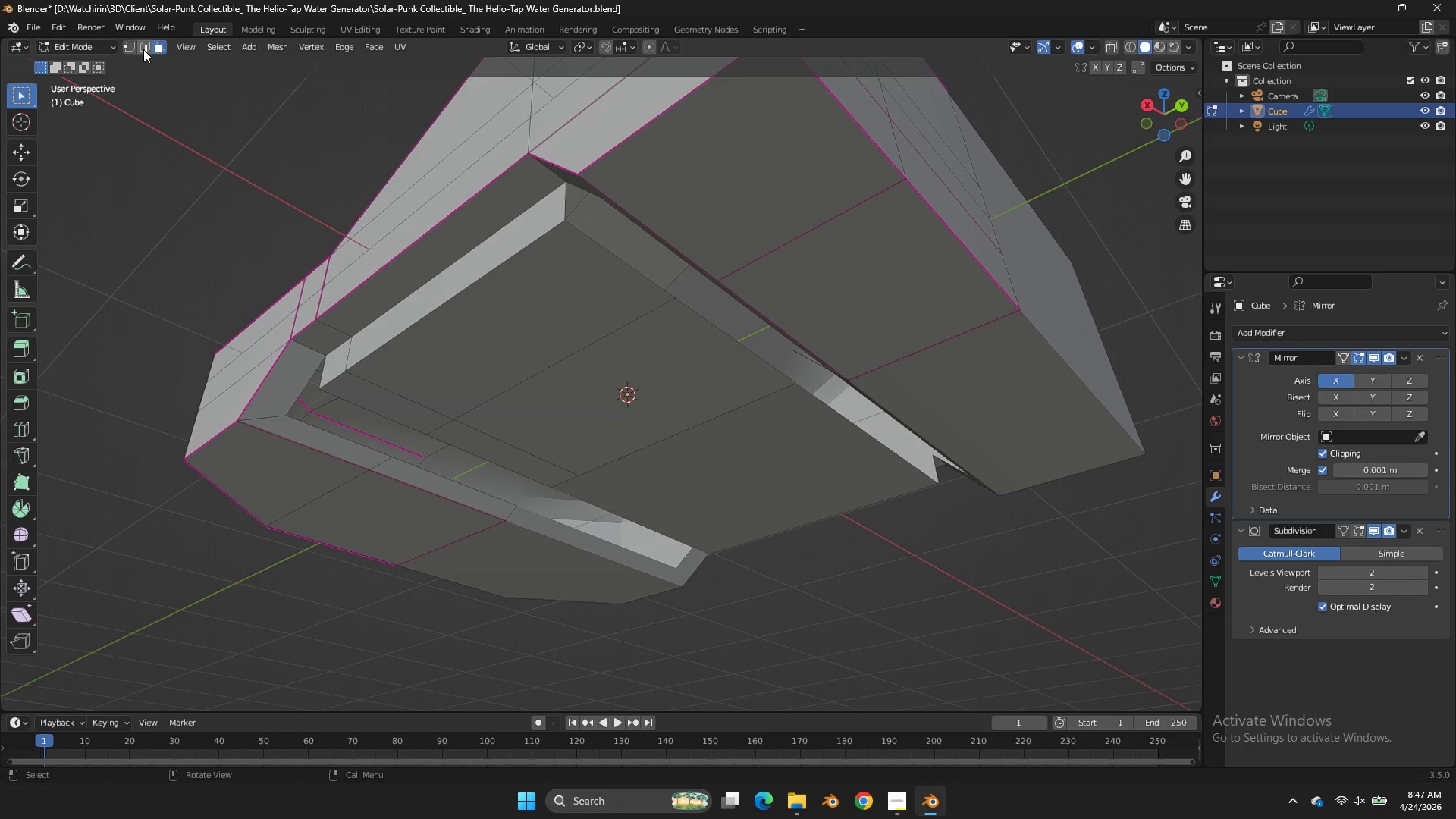 
left_click([133, 42])
 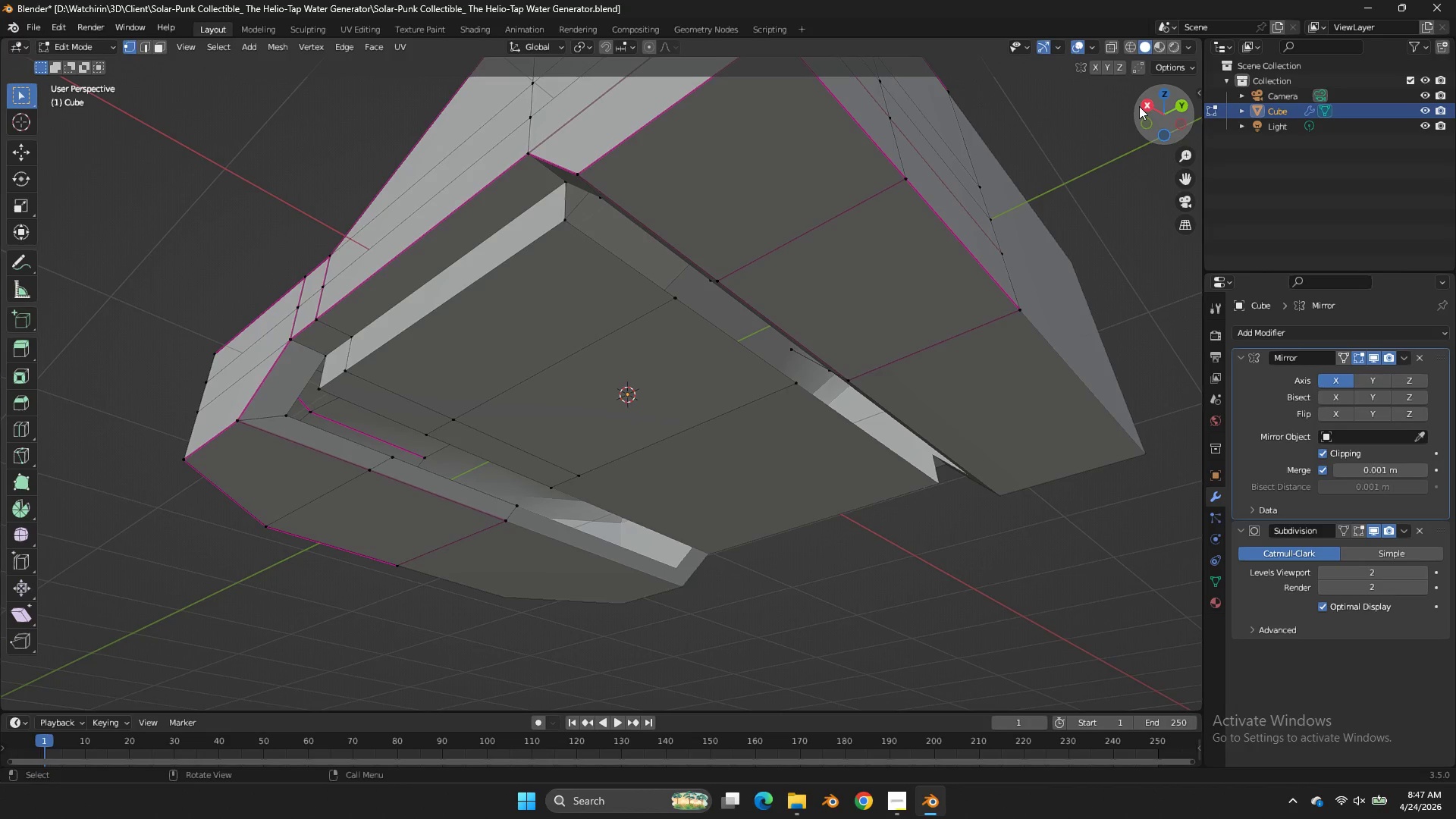 
left_click_drag(start_coordinate=[1156, 111], to_coordinate=[67, 99])
 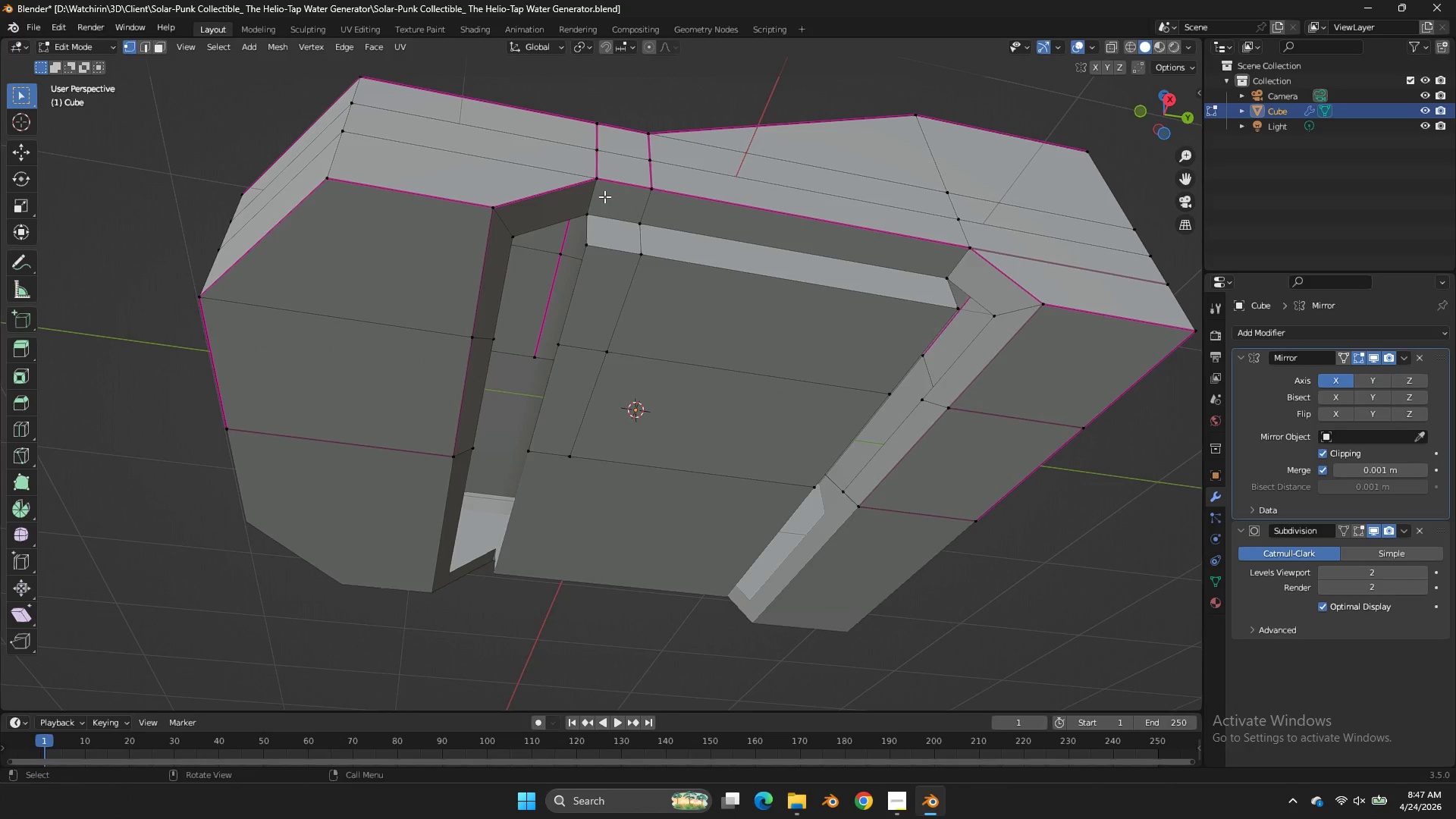 
left_click([604, 196])
 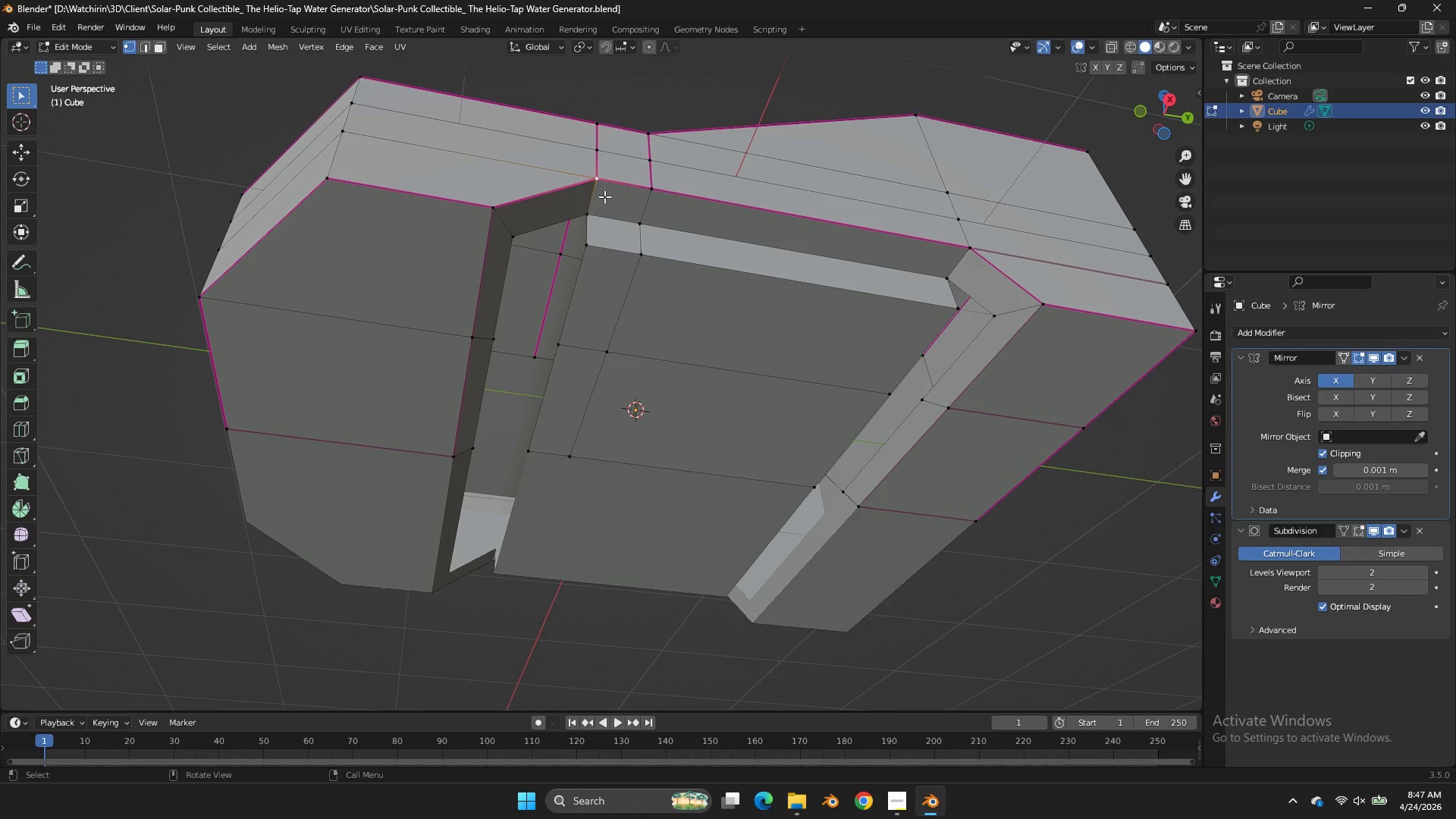 
key(F)
 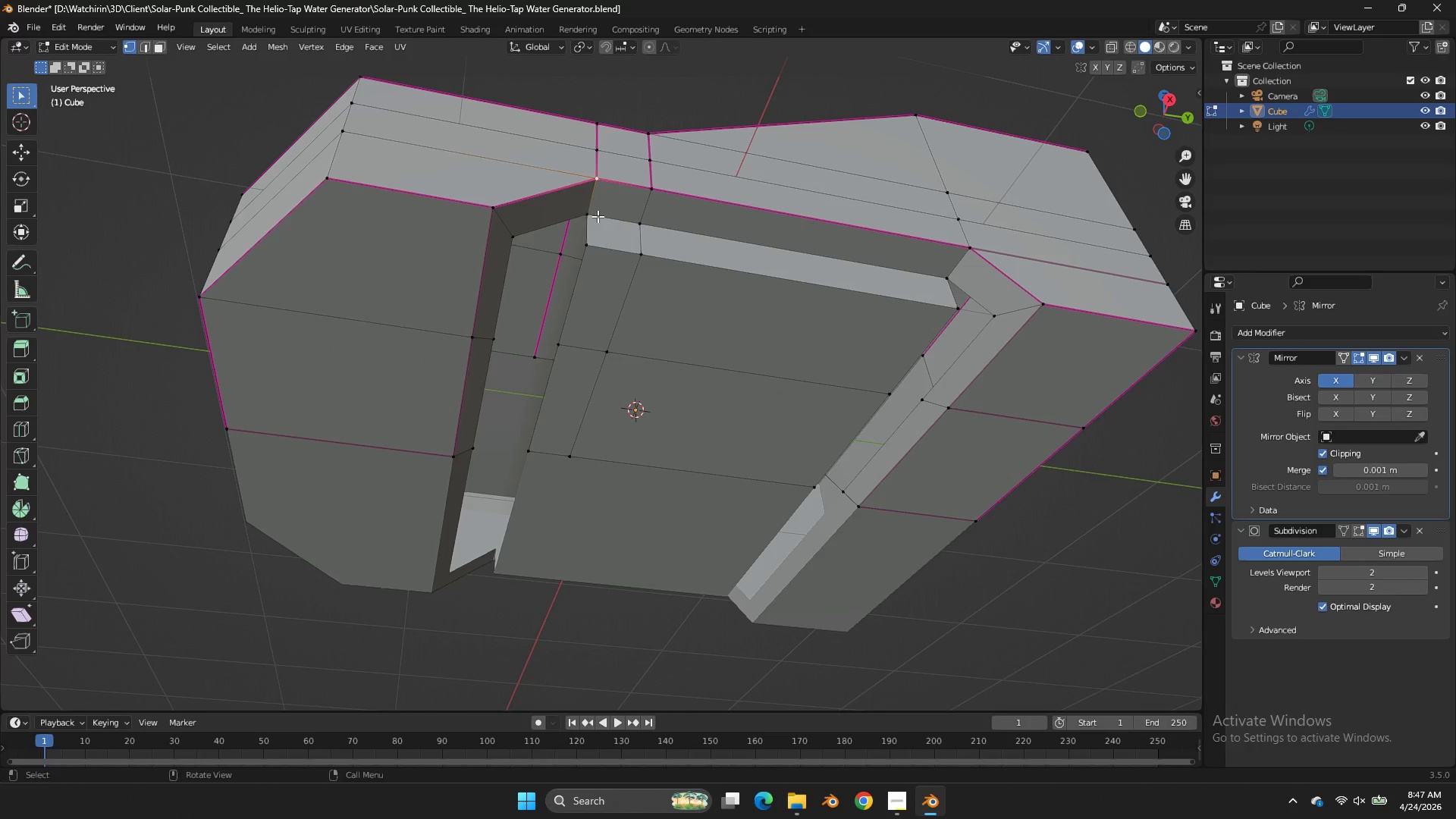 
left_click([598, 217])
 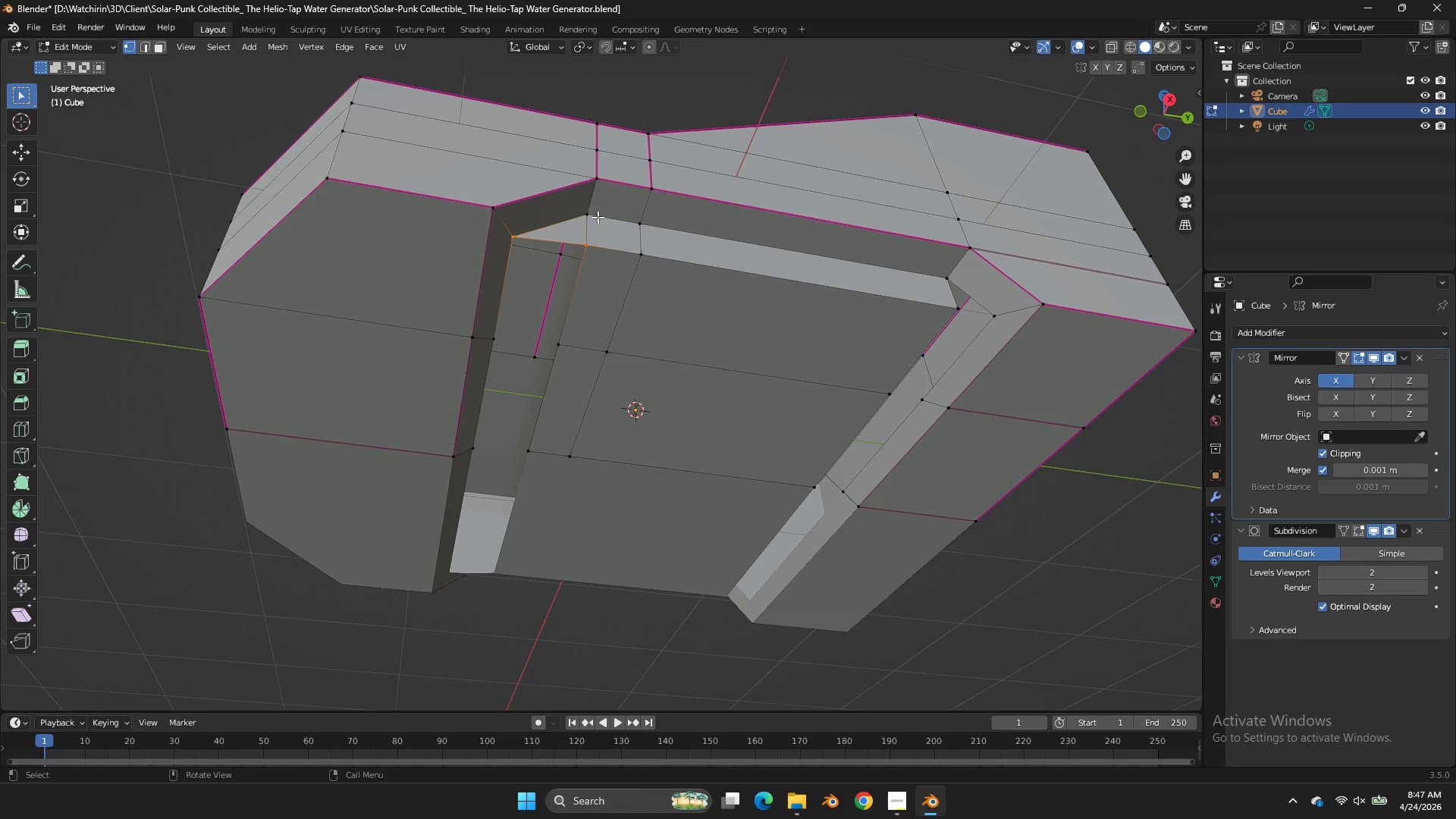 
type(fff)
 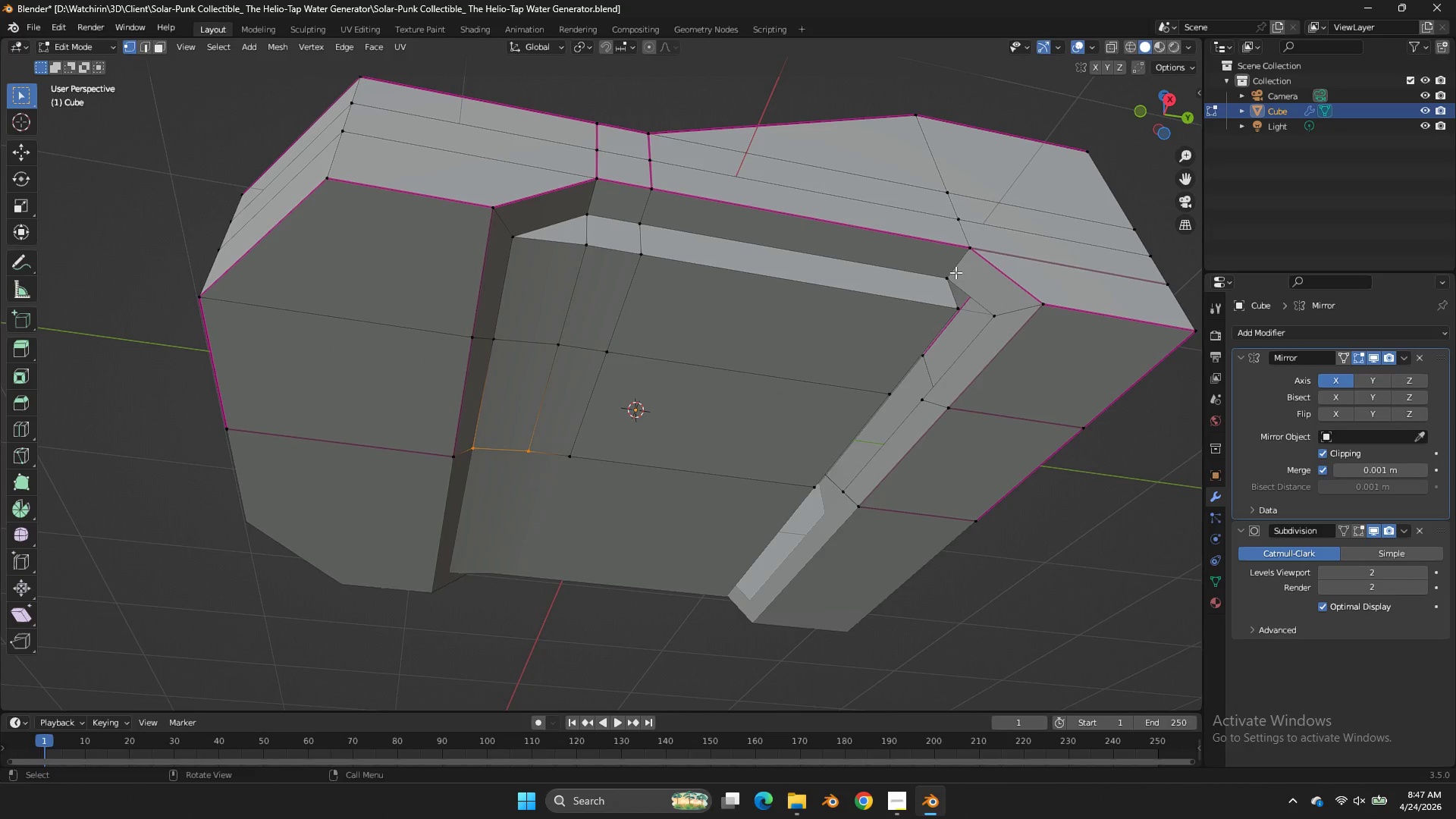 
left_click([949, 272])
 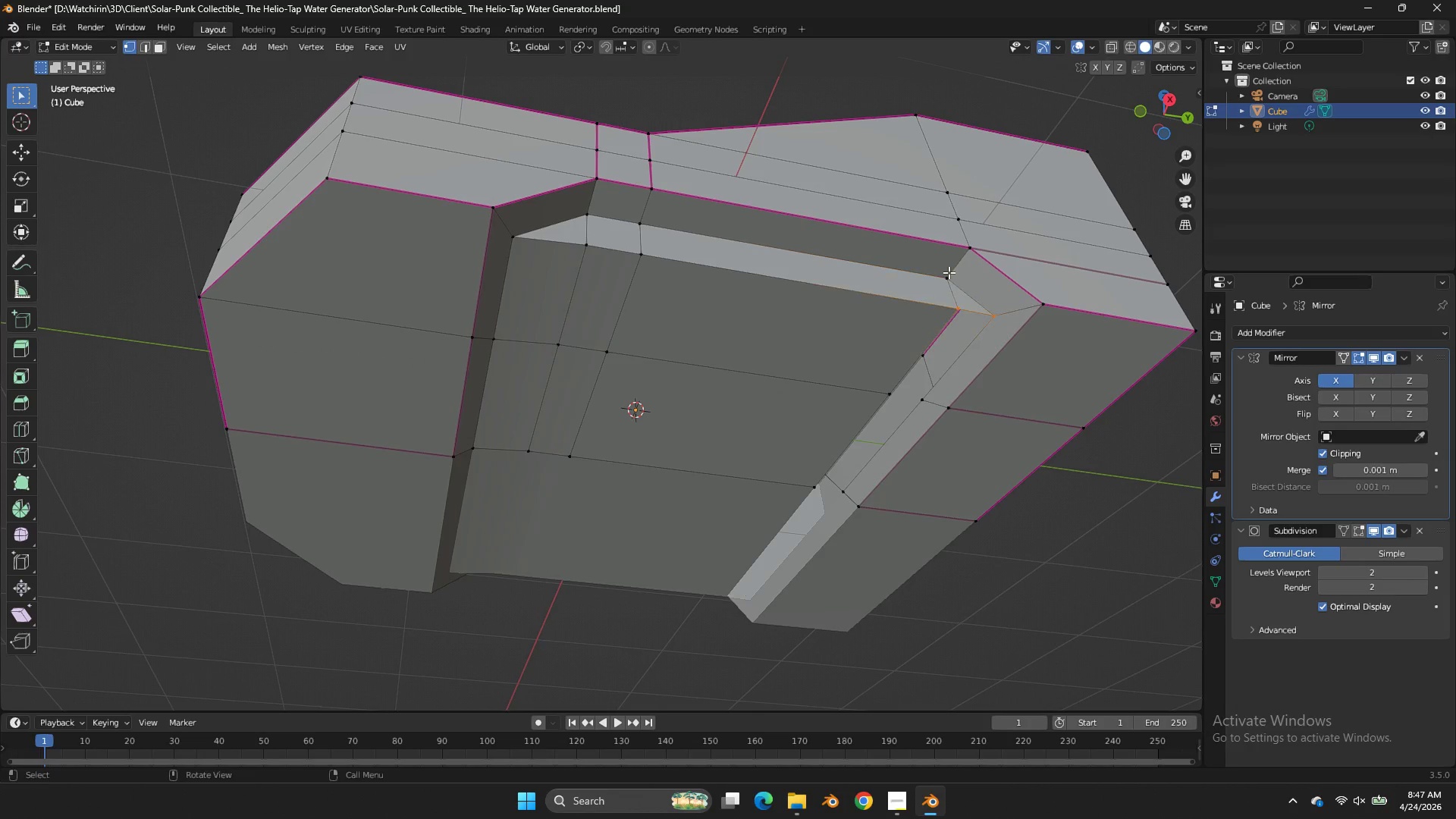 
type(fff)
key(Tab)
 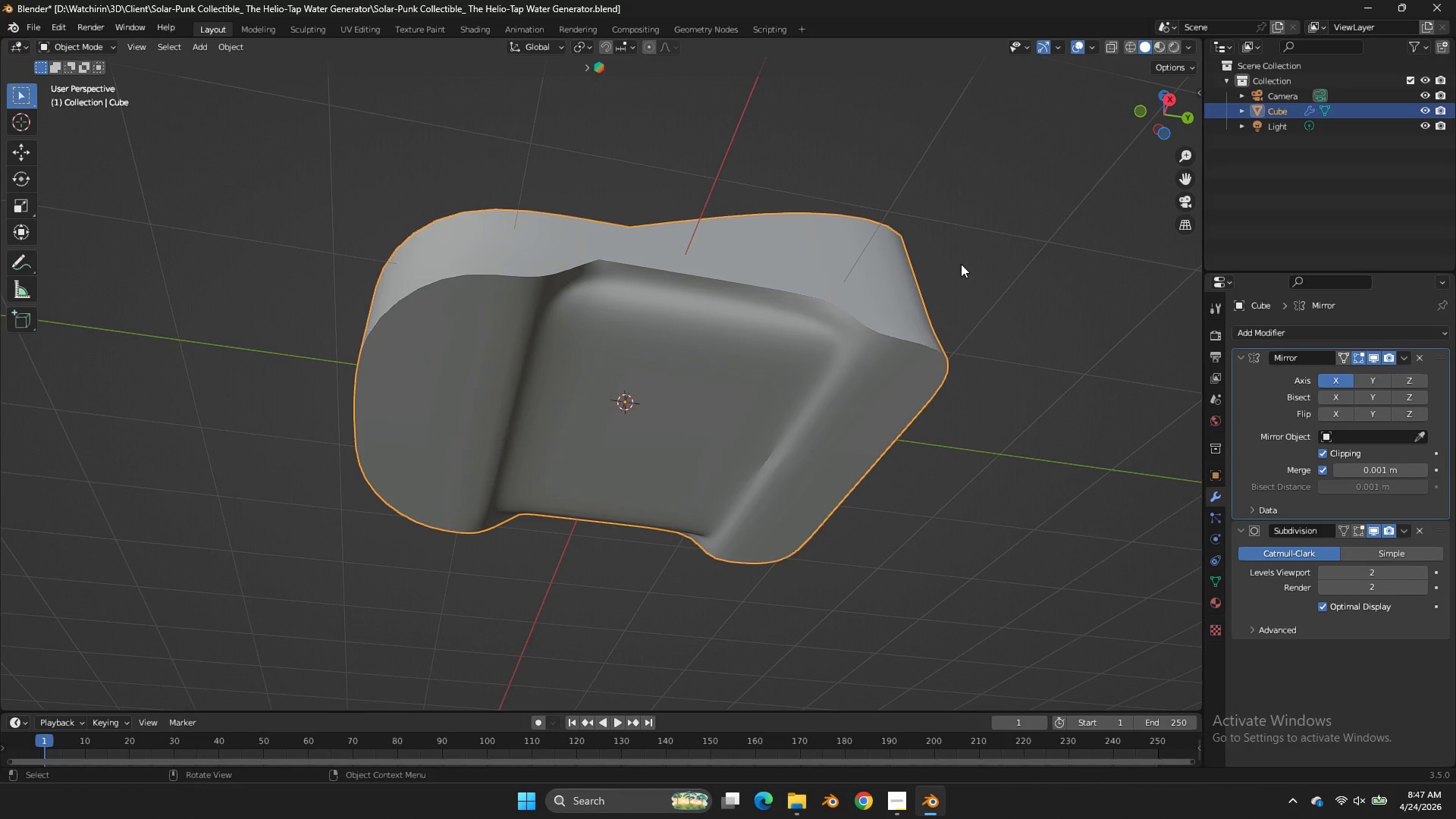 
key(Control+ControlLeft)
 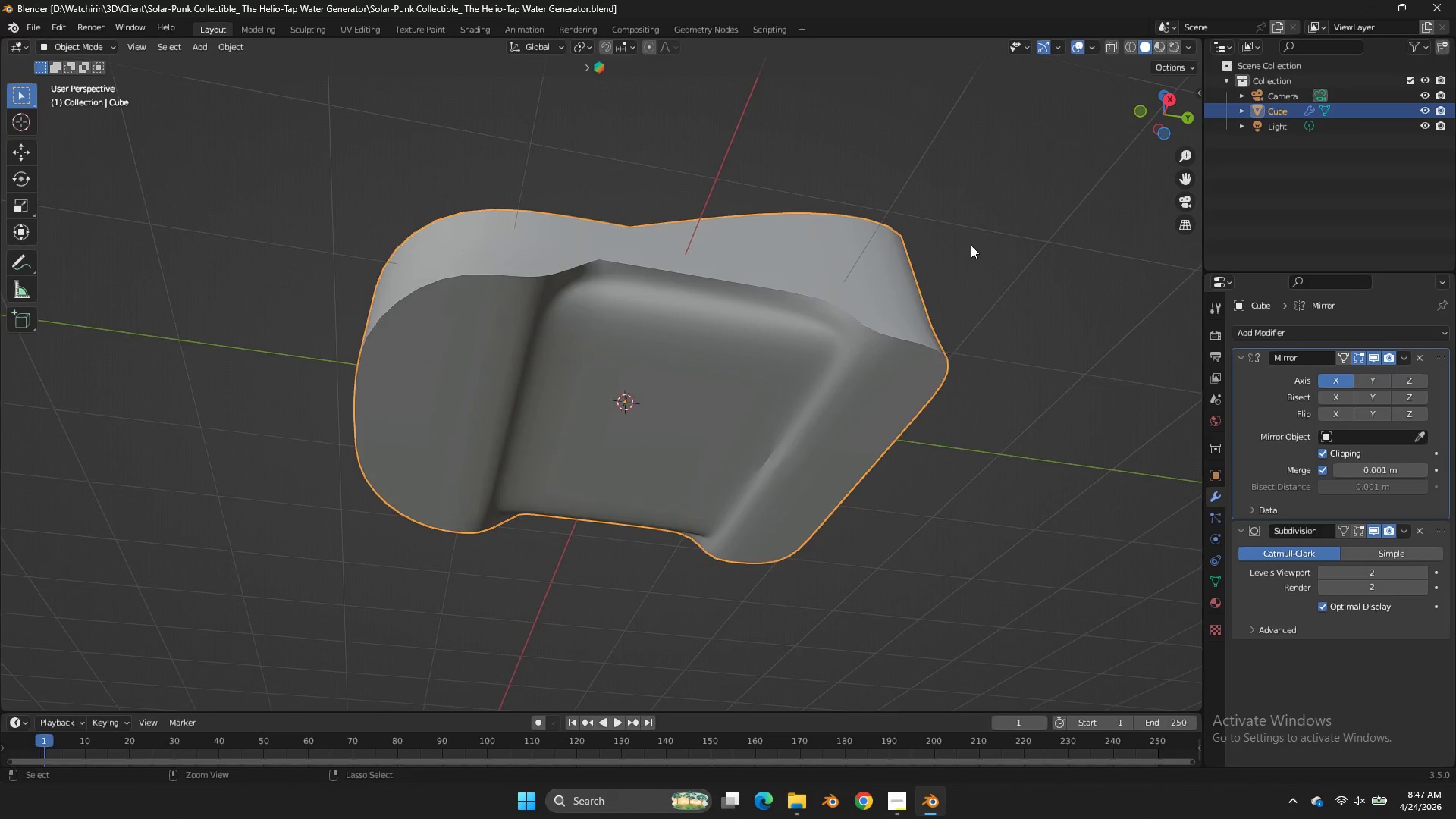 
key(Control+S)
 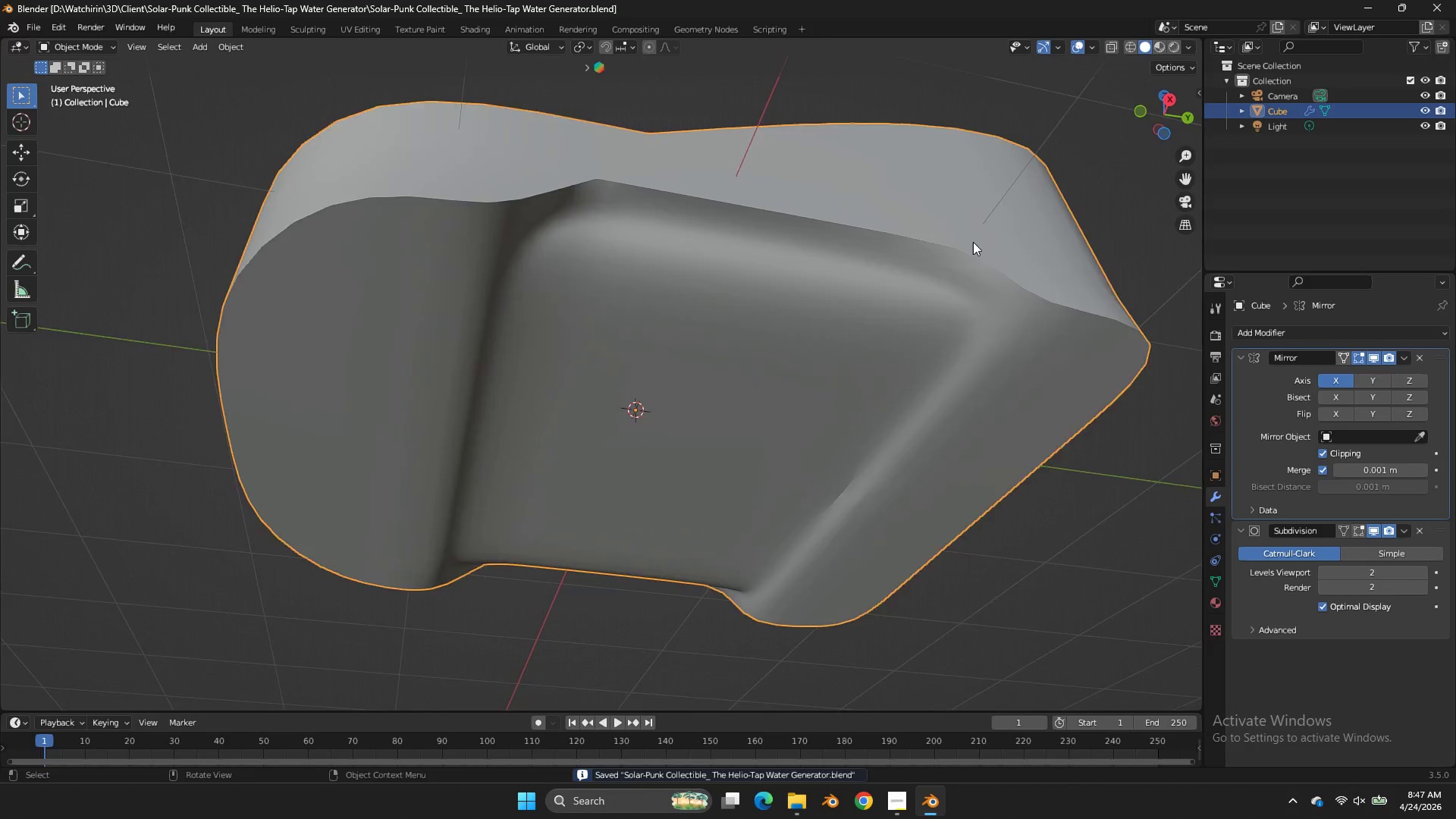 
scroll: coordinate [961, 264], scroll_direction: down, amount: 2.0
 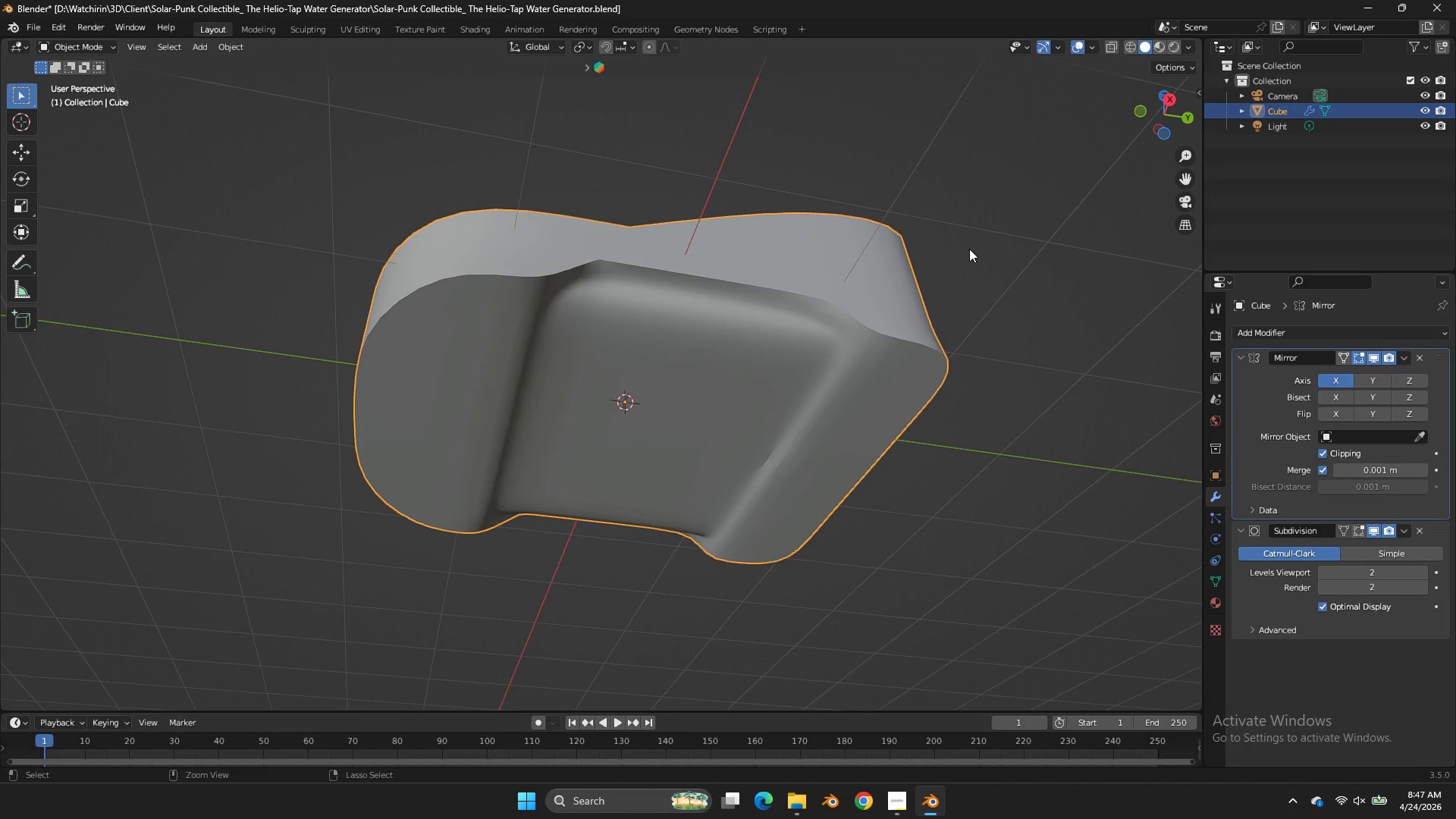 
key(Tab)
 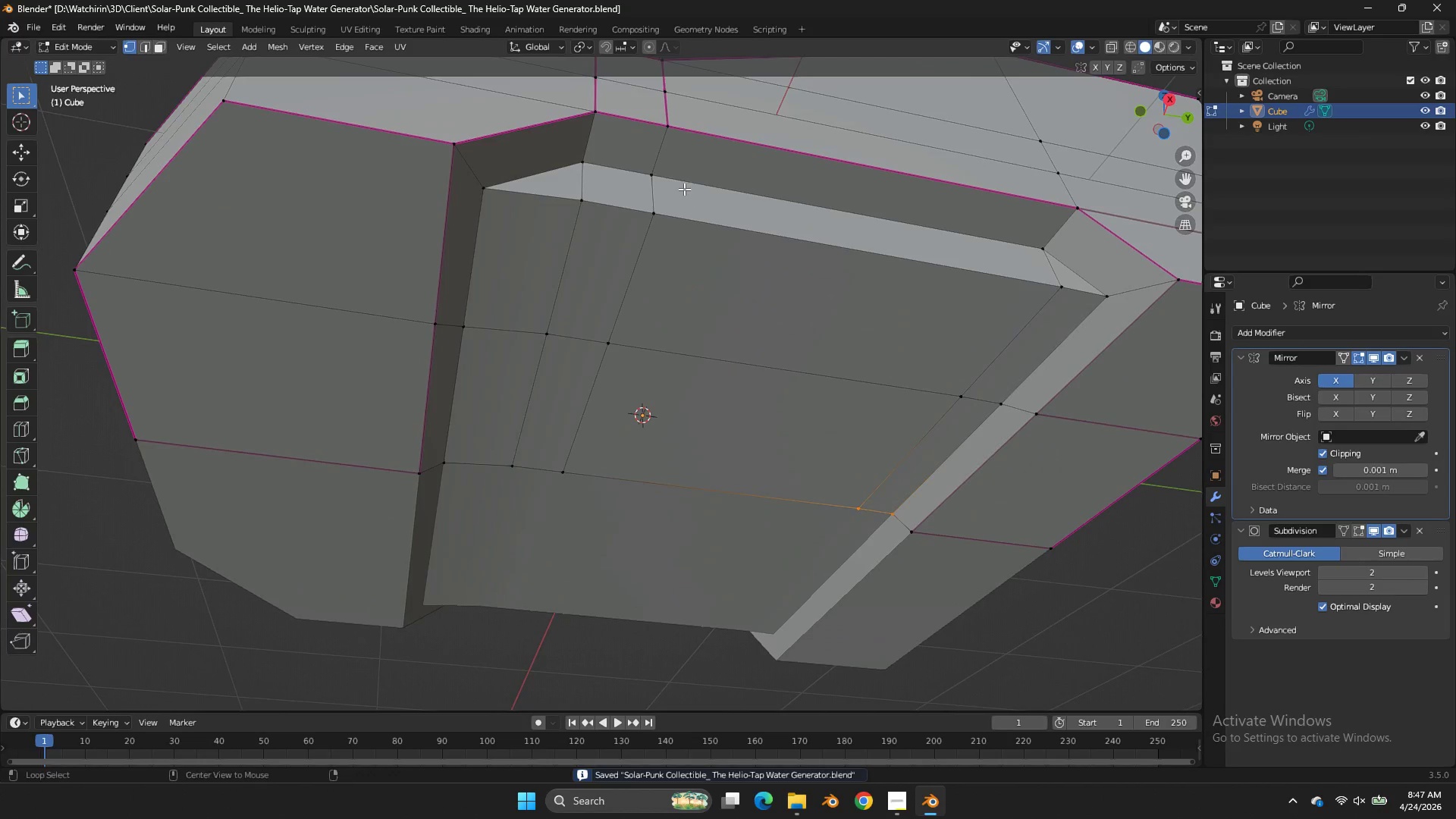 
hold_key(key=AltLeft, duration=0.7)
 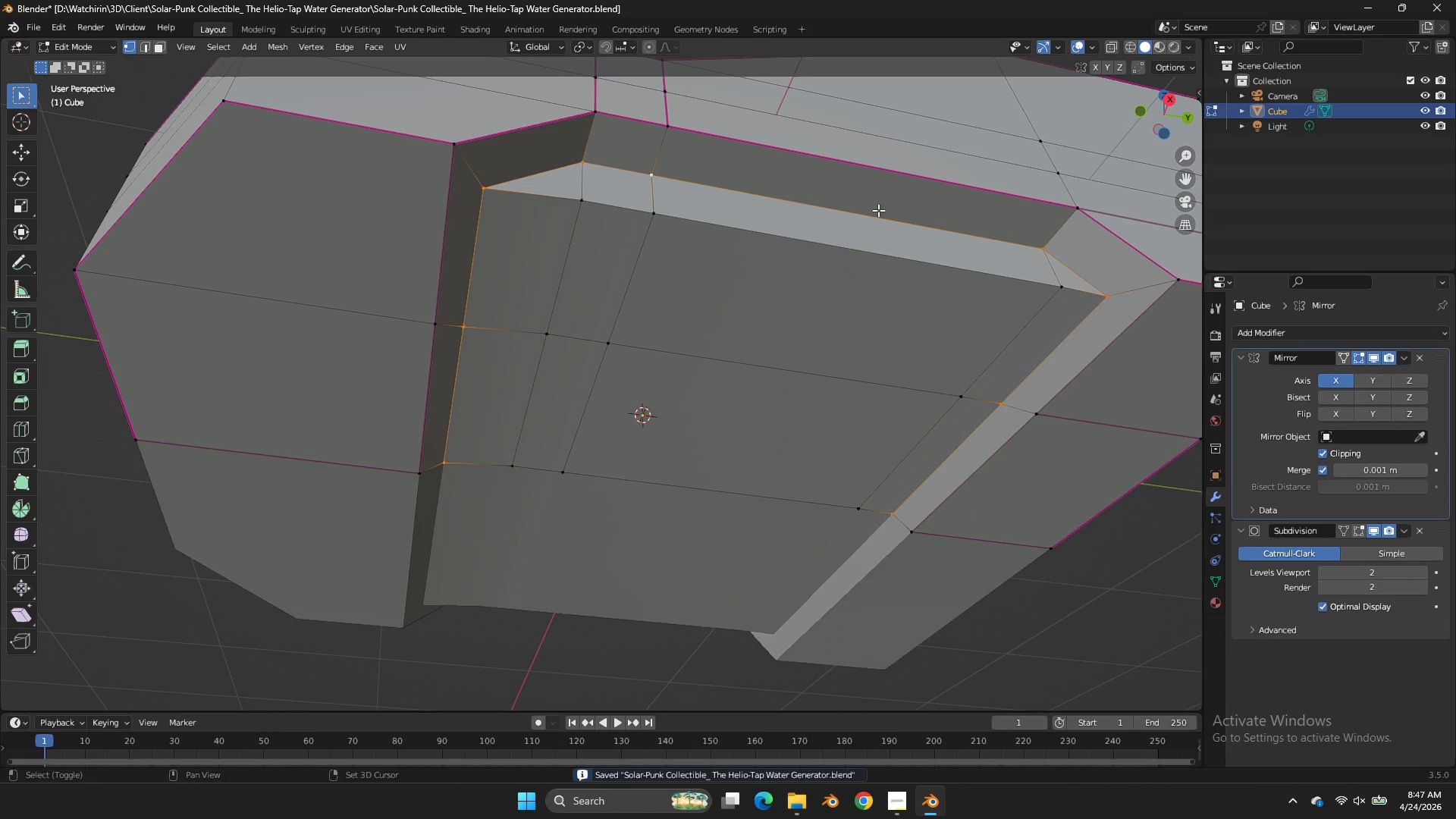 
scroll: coordinate [973, 242], scroll_direction: up, amount: 3.0
 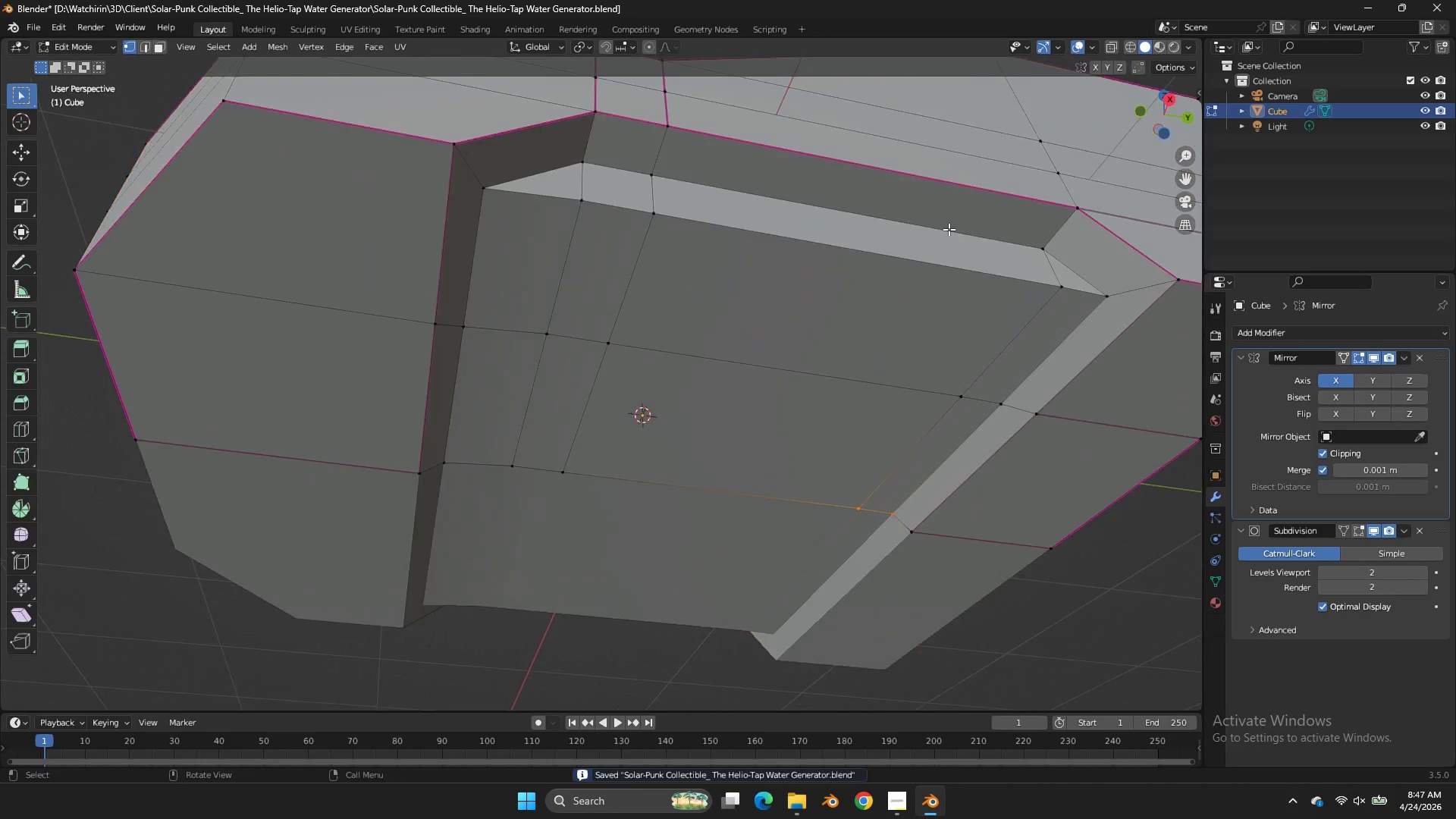 
left_click([698, 183])
 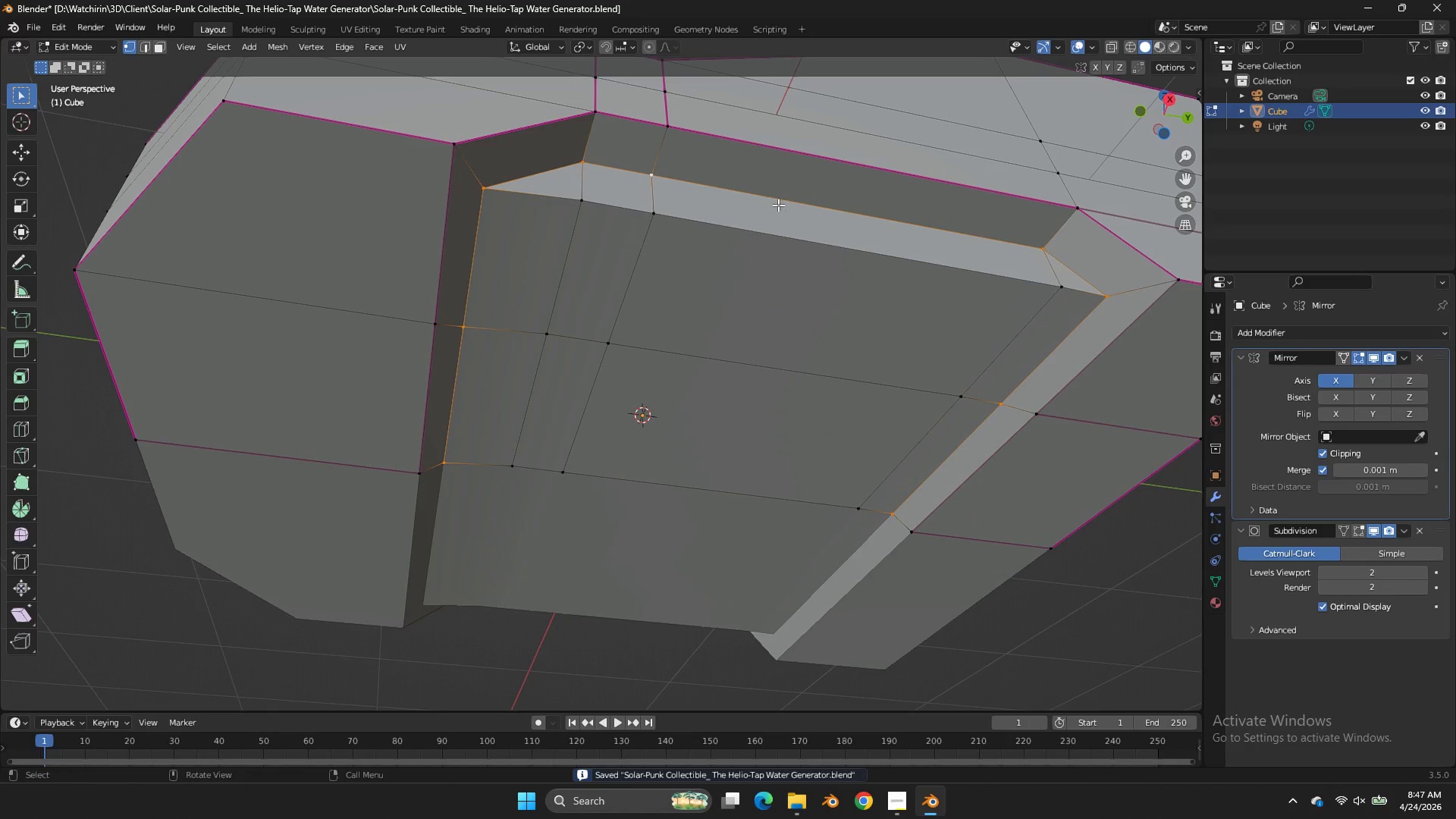 
key(Shift+E)
 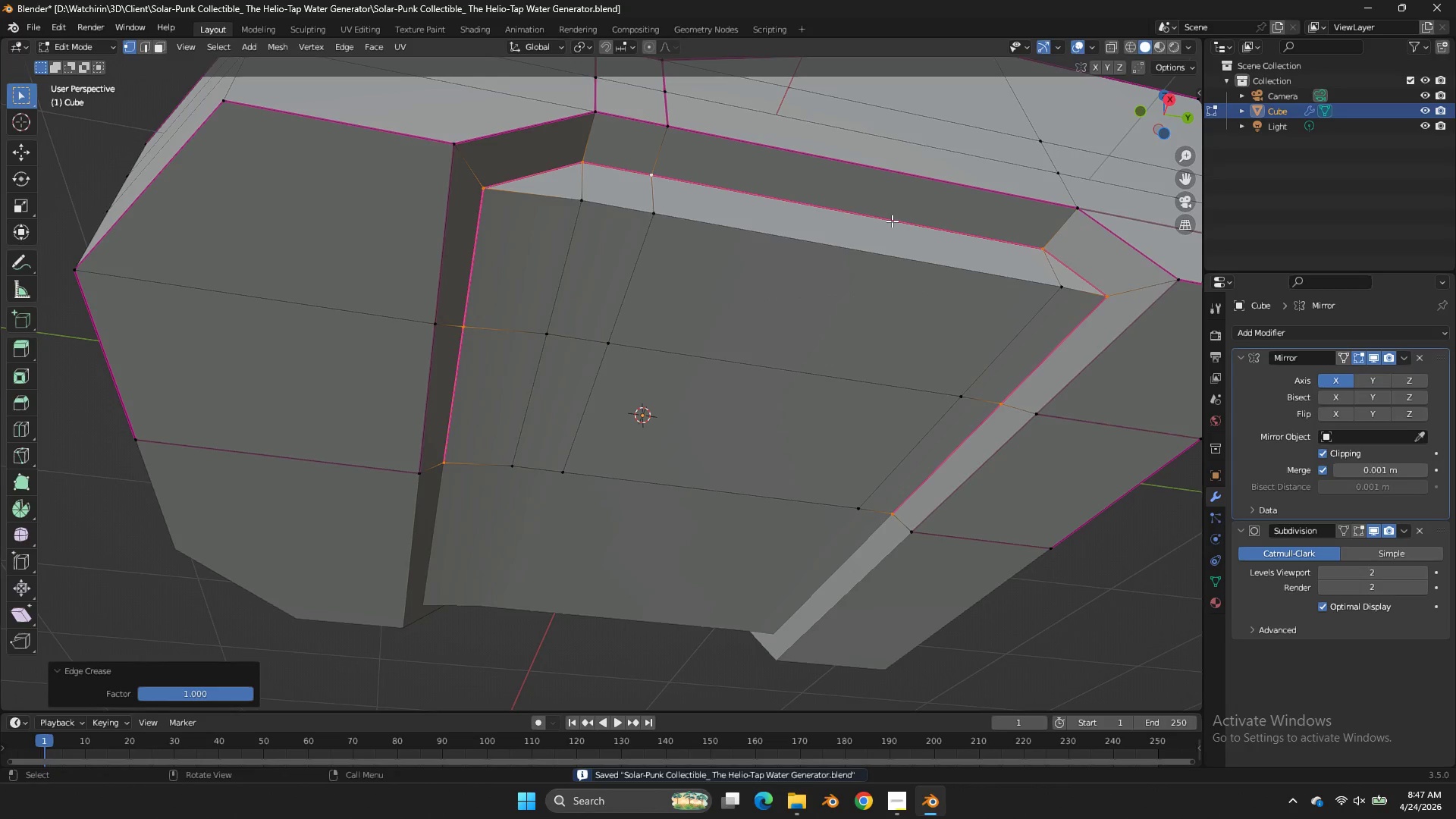 
key(Tab)
 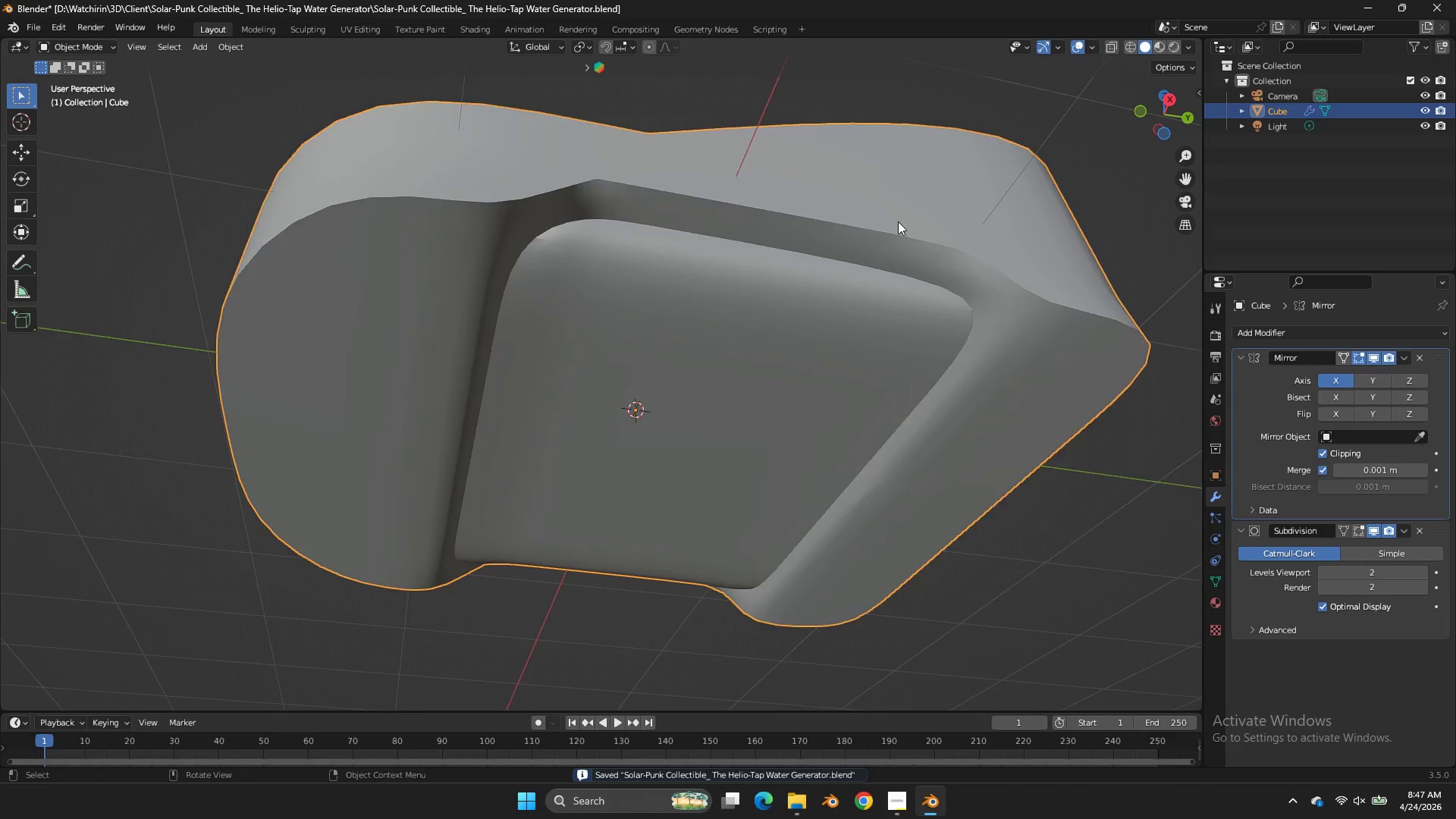 
key(Control+ControlLeft)
 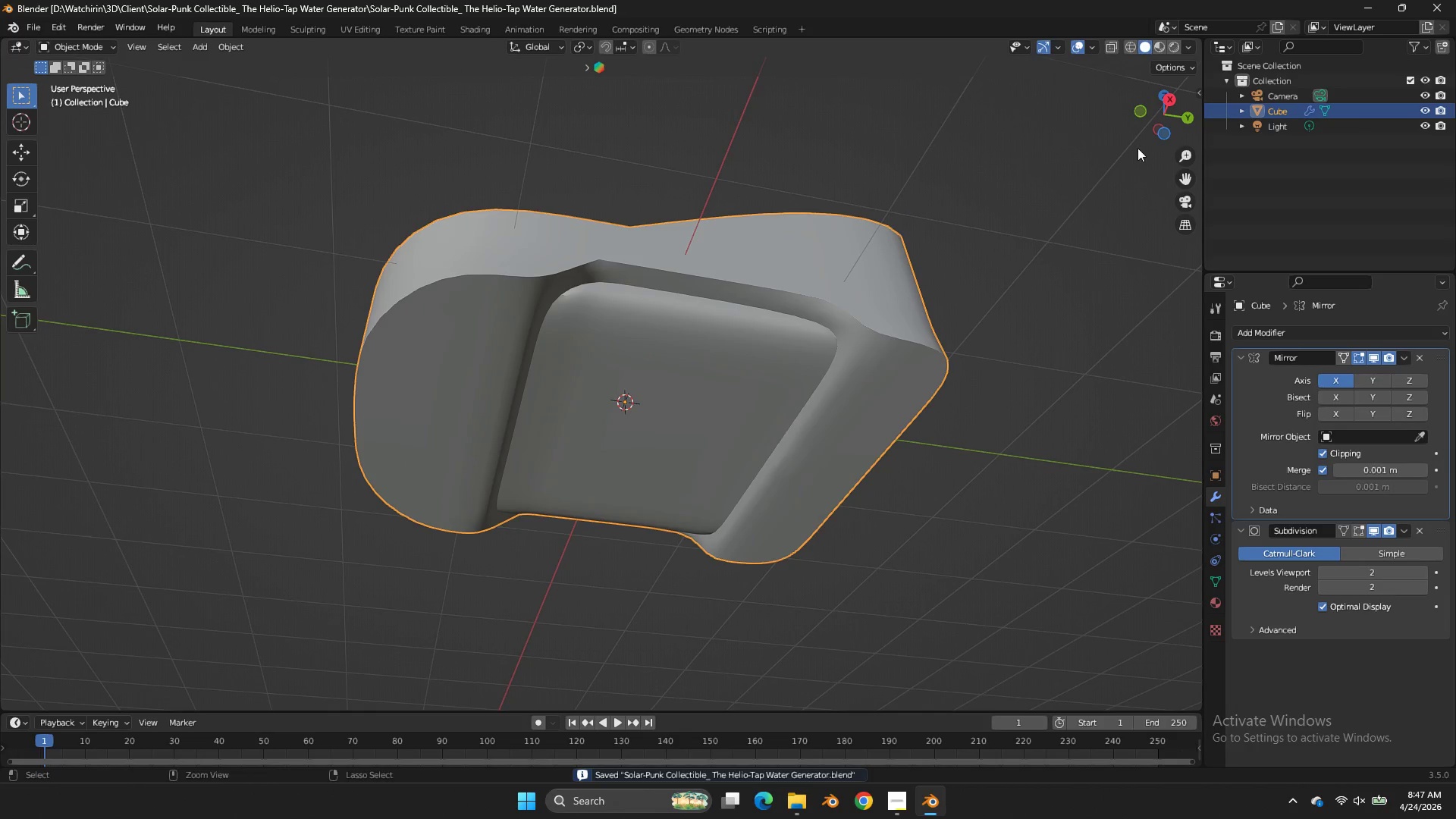 
key(Control+S)
 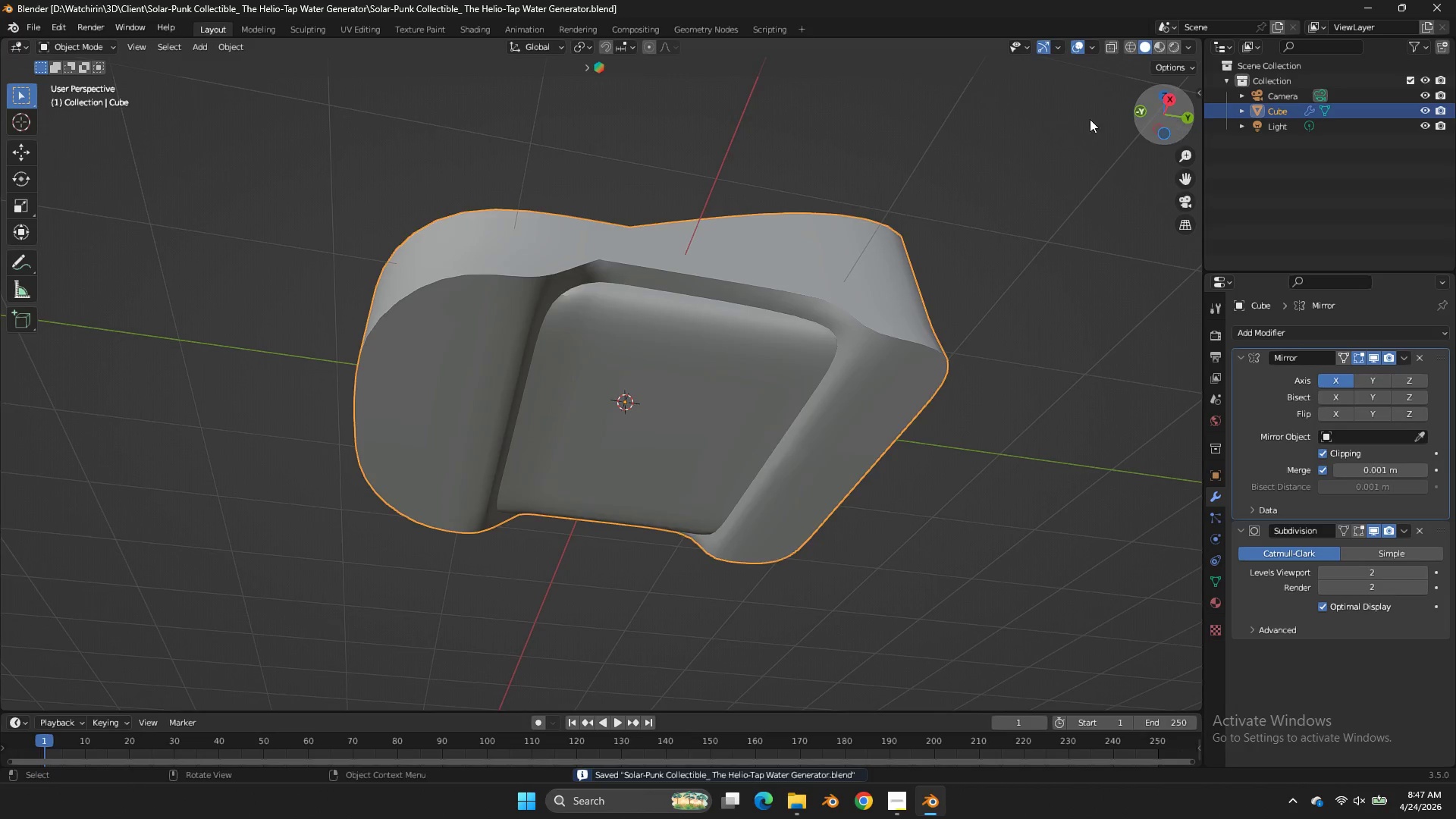 
scroll: coordinate [898, 221], scroll_direction: down, amount: 3.0
 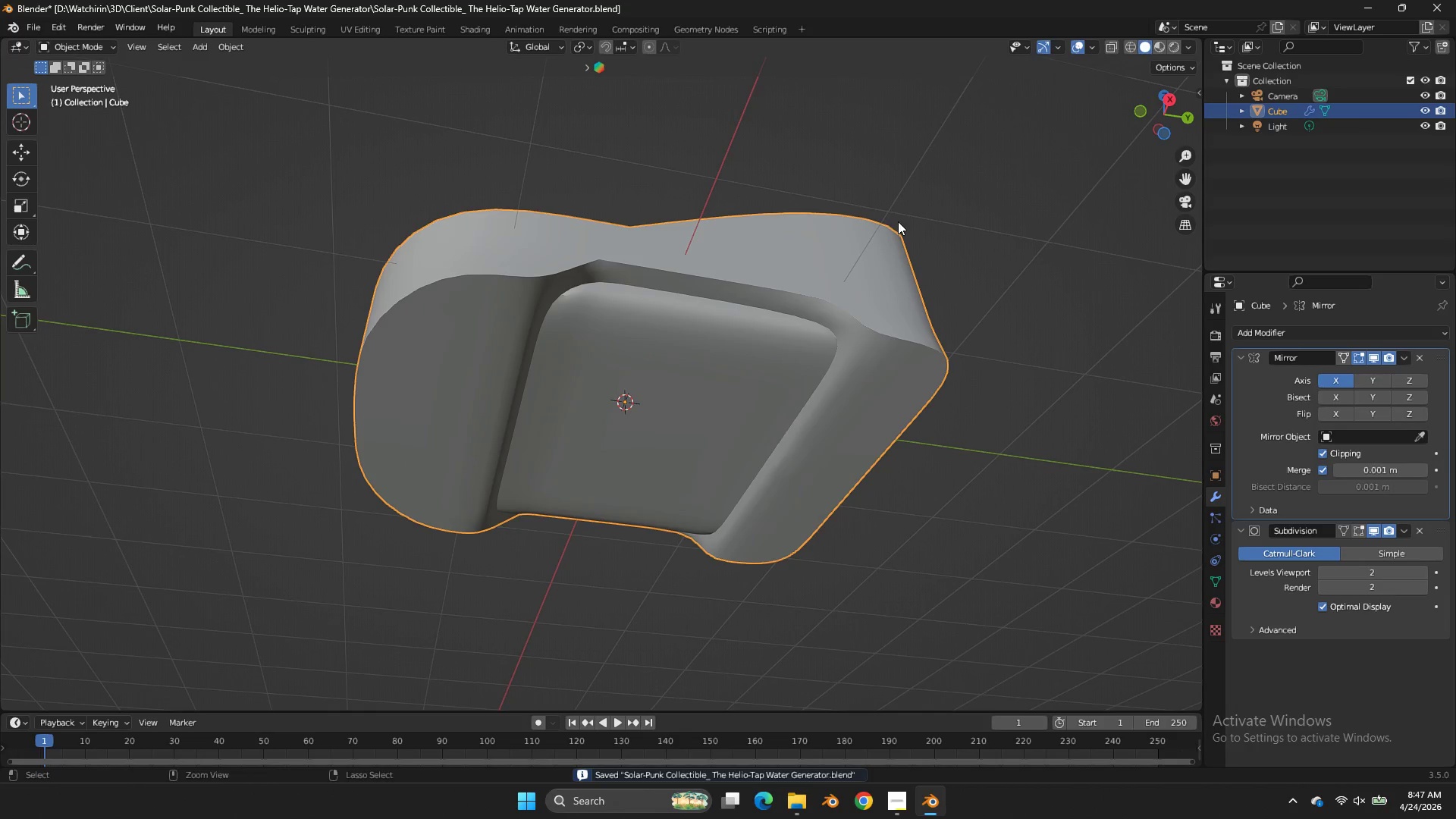 
key(Tab)
 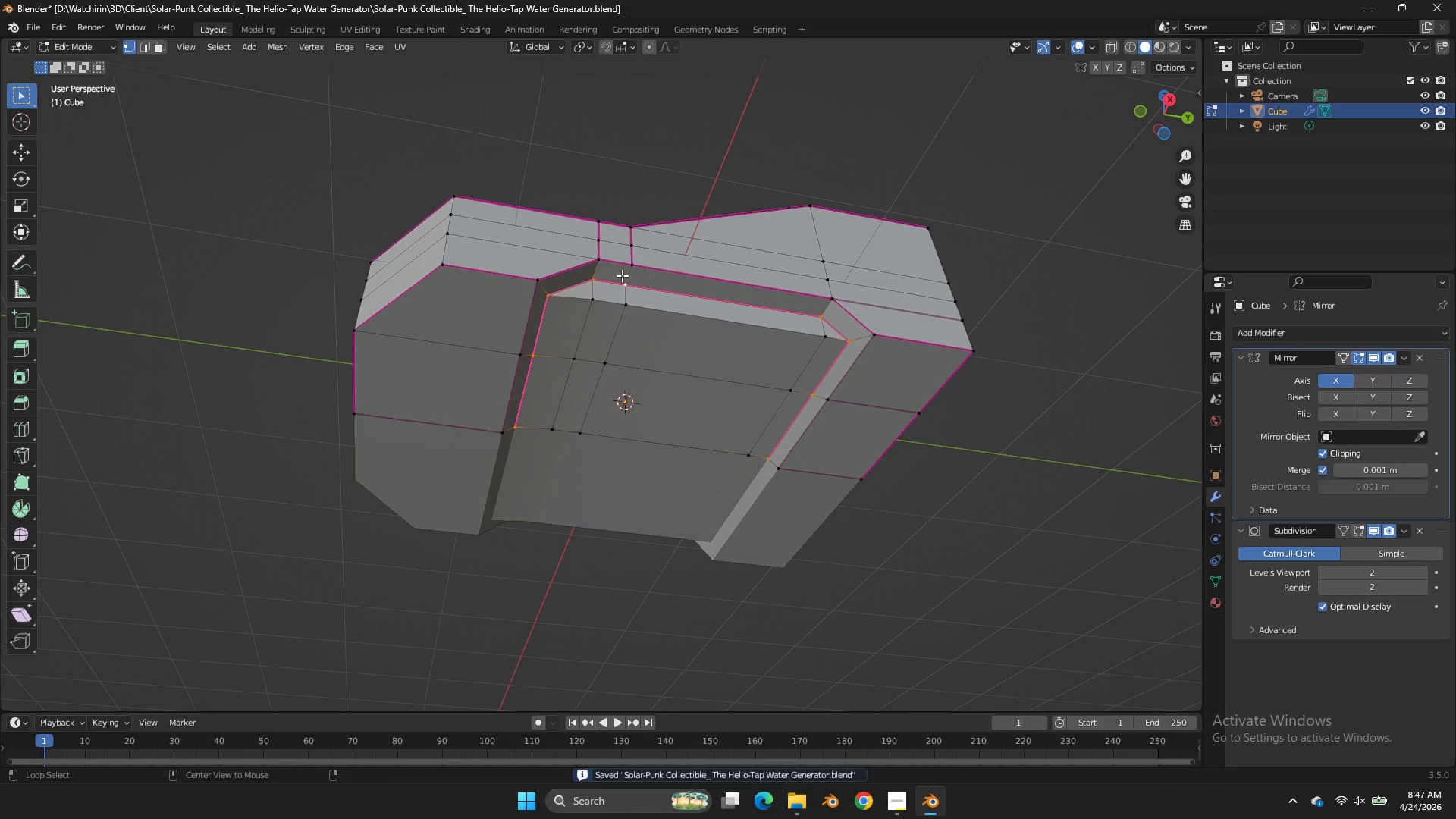 
hold_key(key=AltLeft, duration=0.67)
left_click([646, 307])
 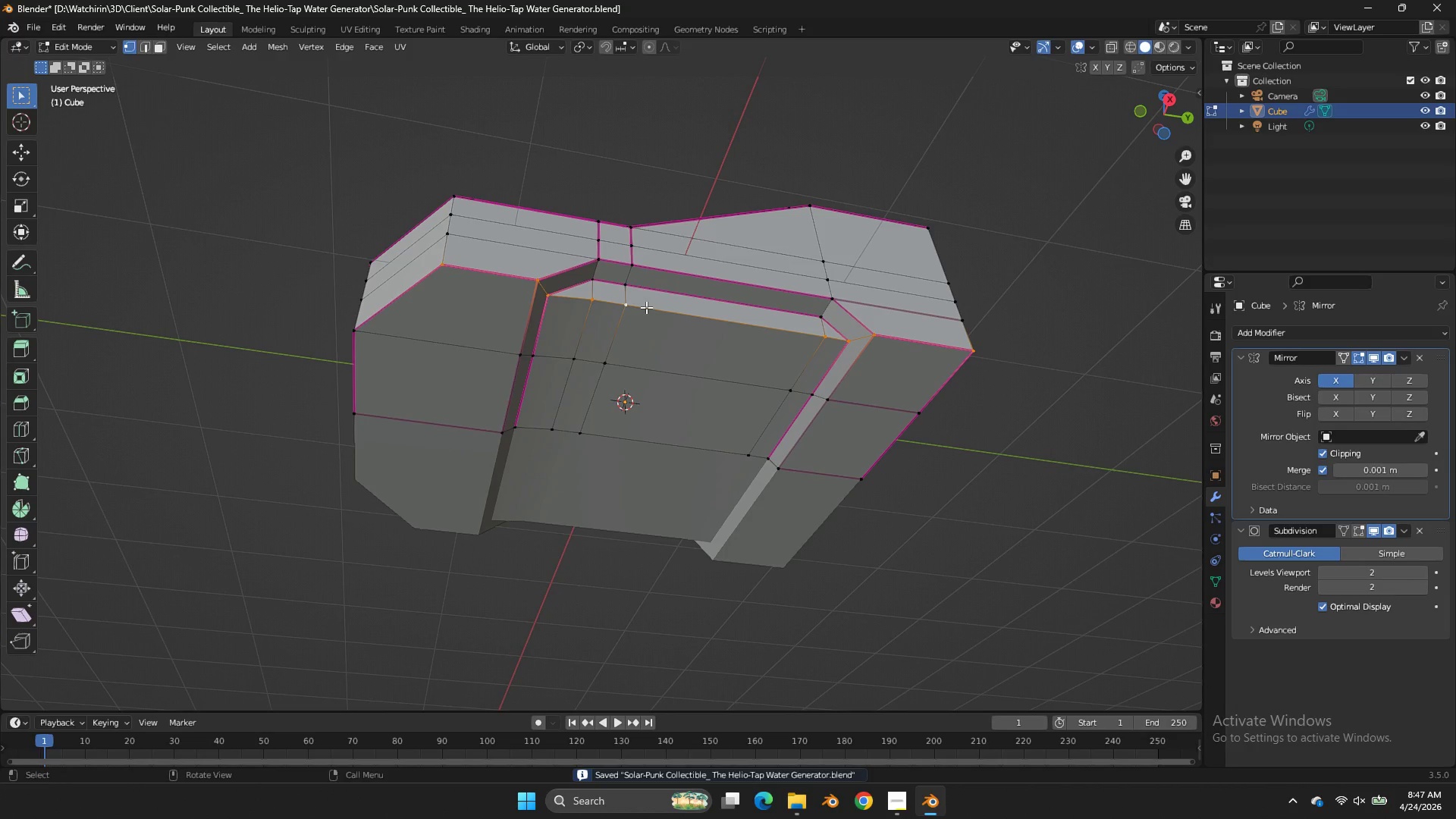 
key(Shift+E)
 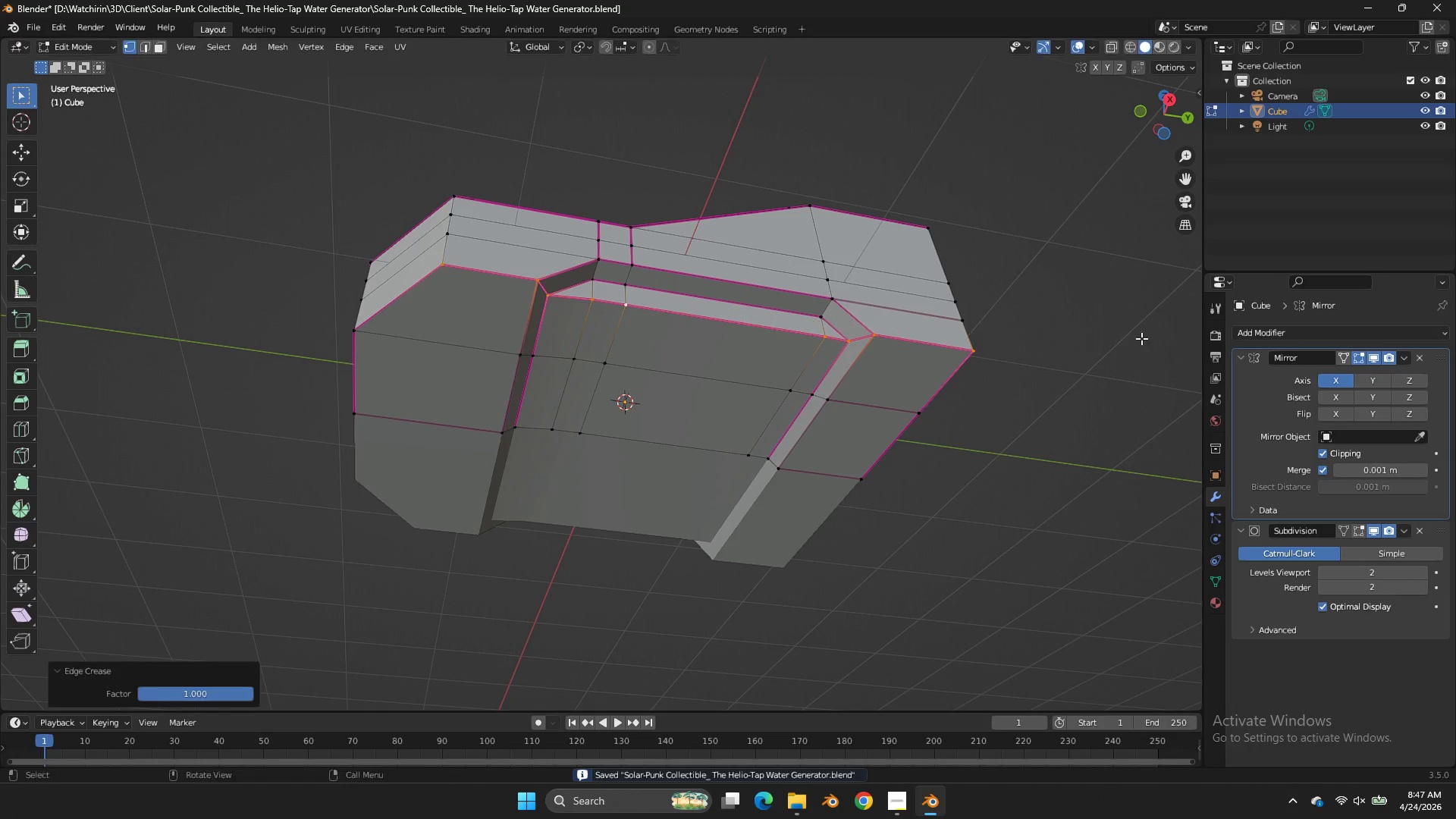 
left_click([1141, 338])
 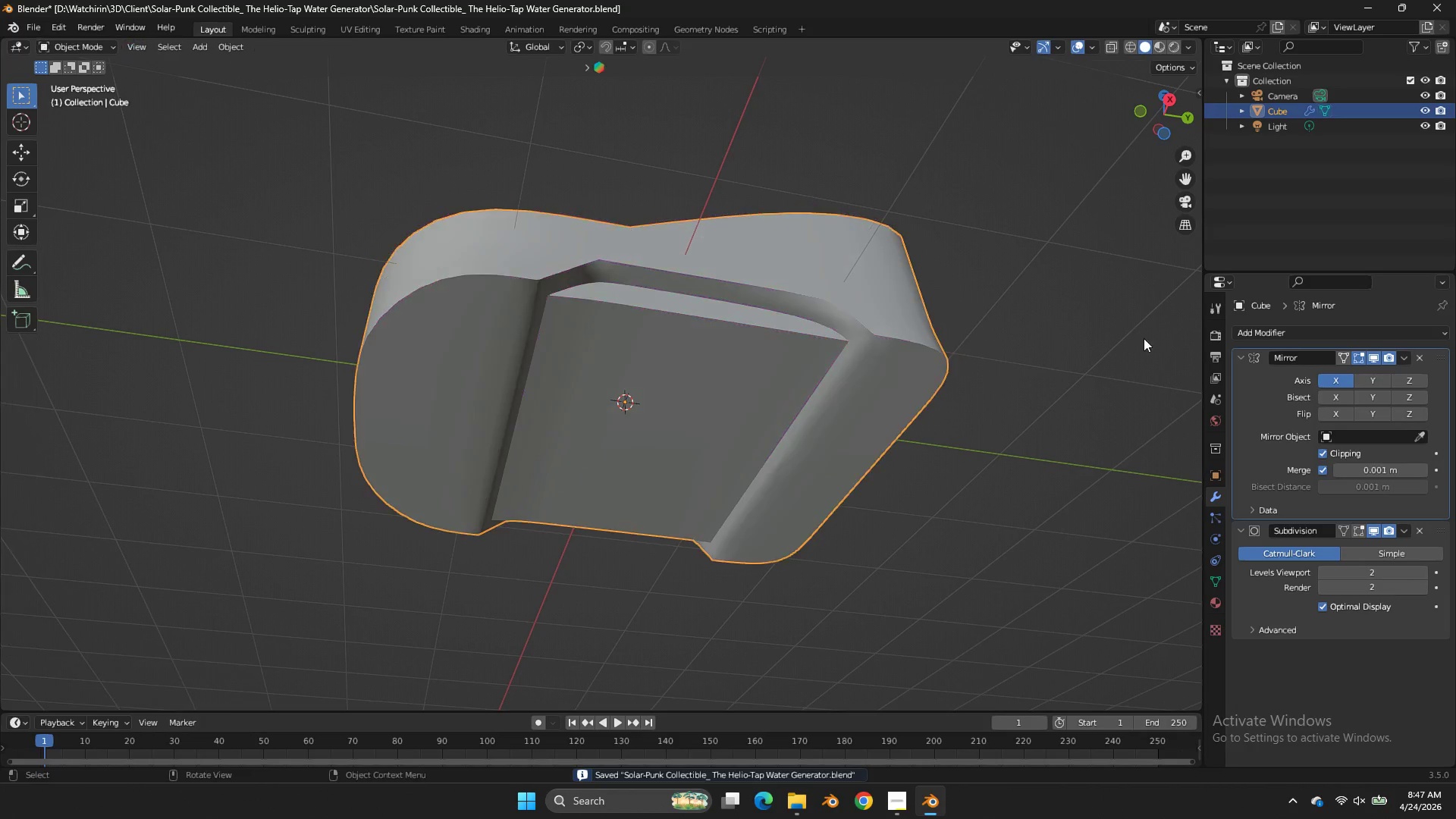 
key(Tab)
 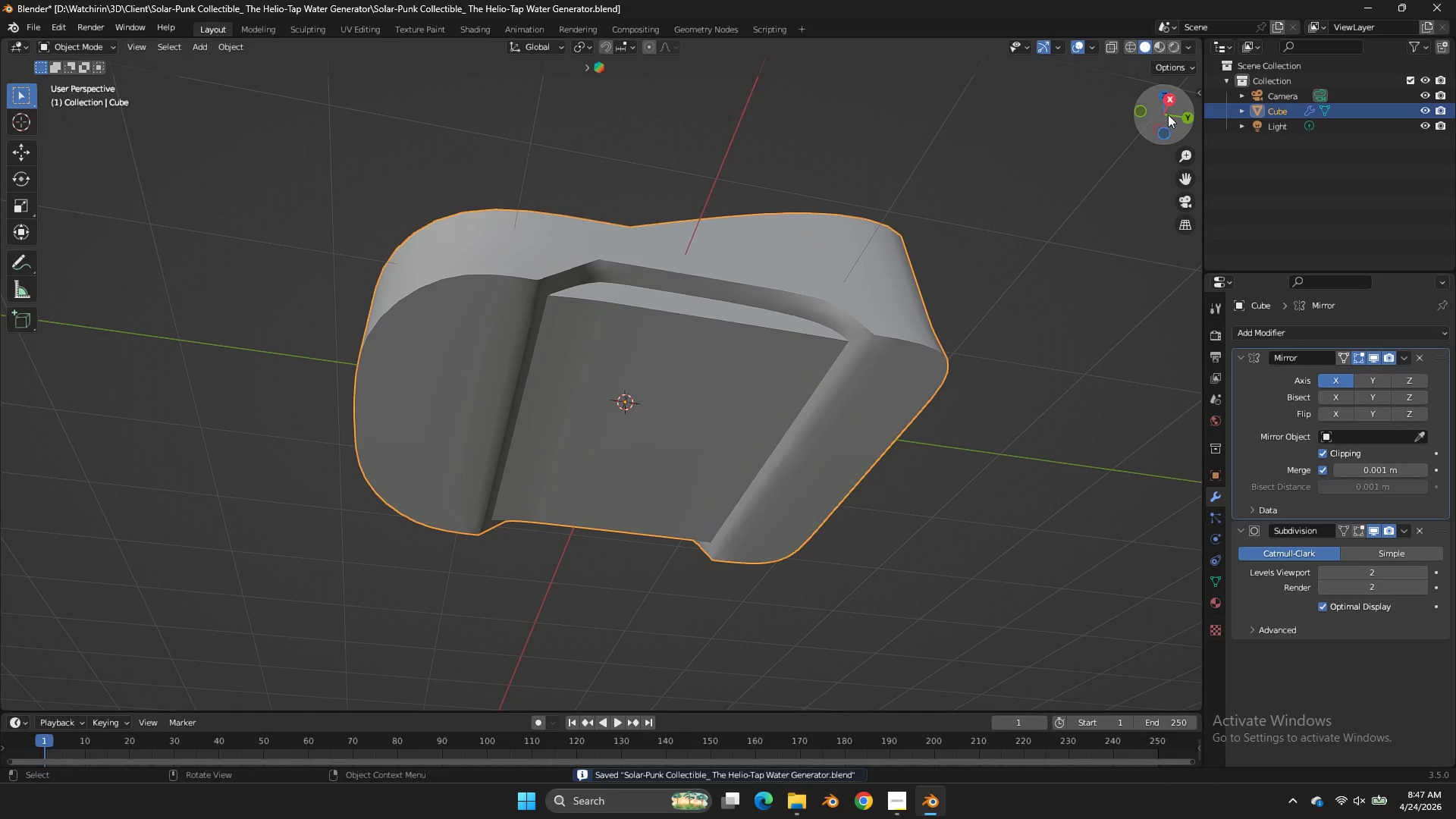 
left_click_drag(start_coordinate=[1169, 119], to_coordinate=[1155, 152])
 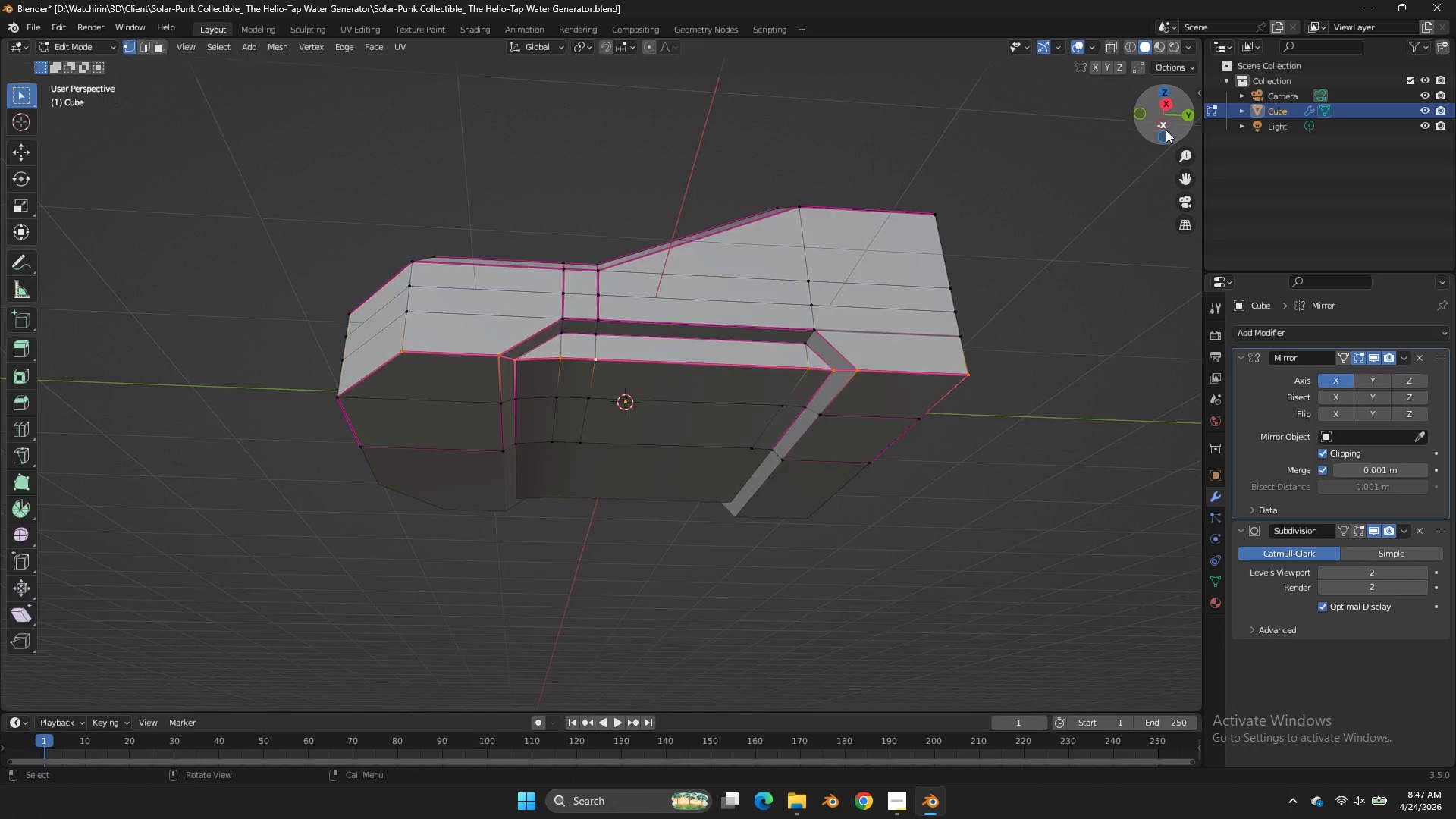 
key(Tab)
 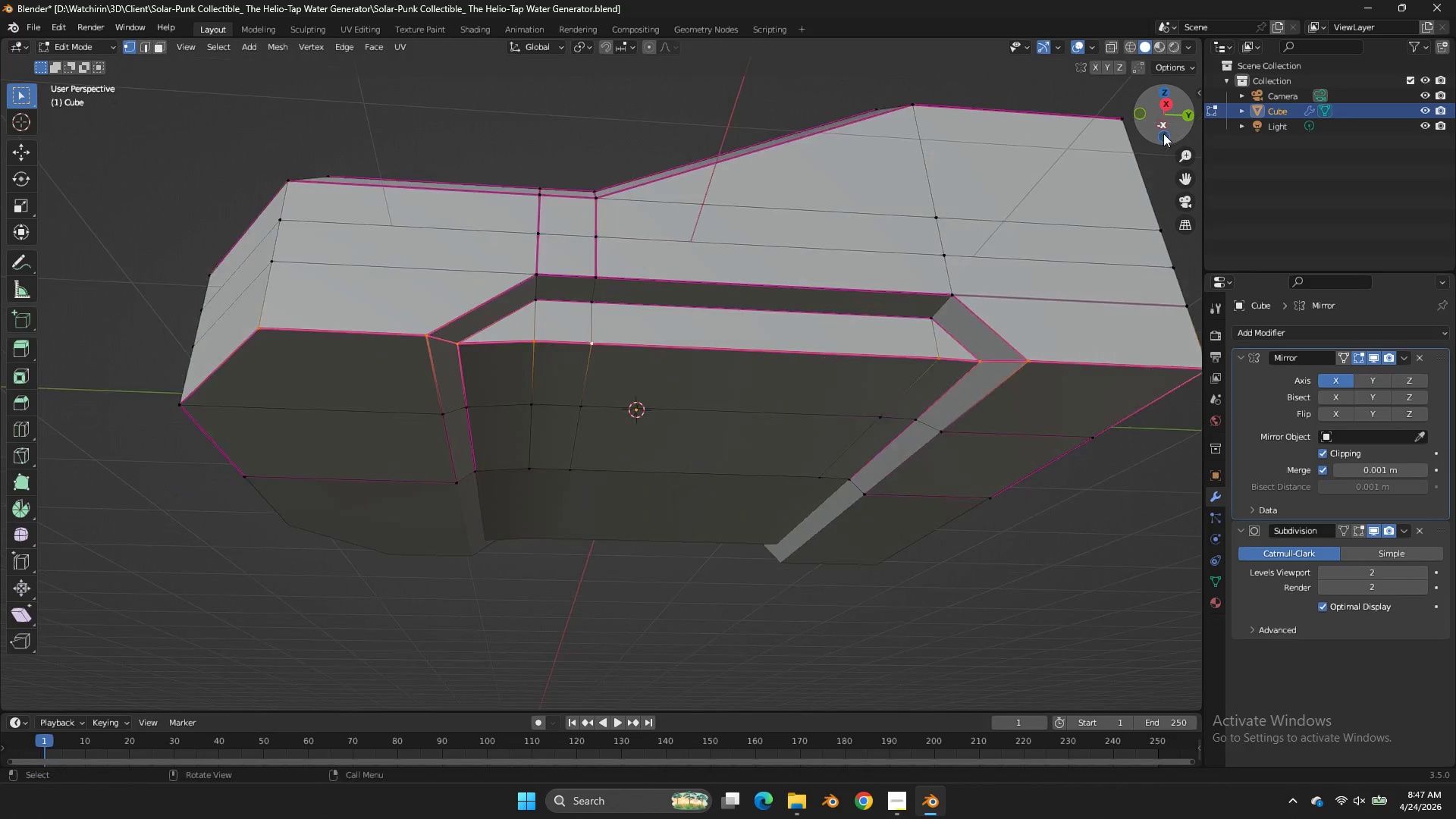 
scroll: coordinate [1163, 133], scroll_direction: up, amount: 2.0
 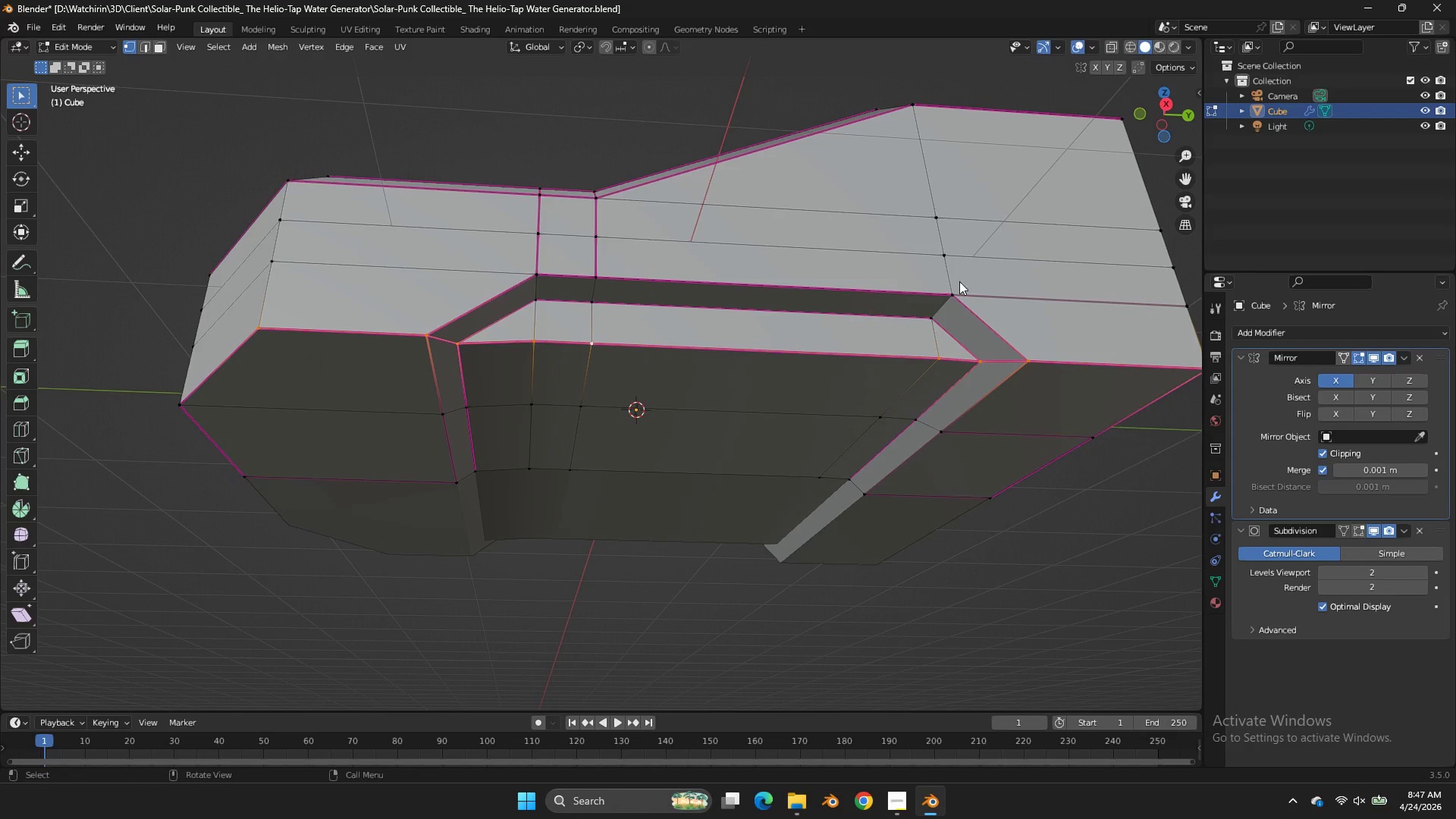 
left_click([959, 281])
 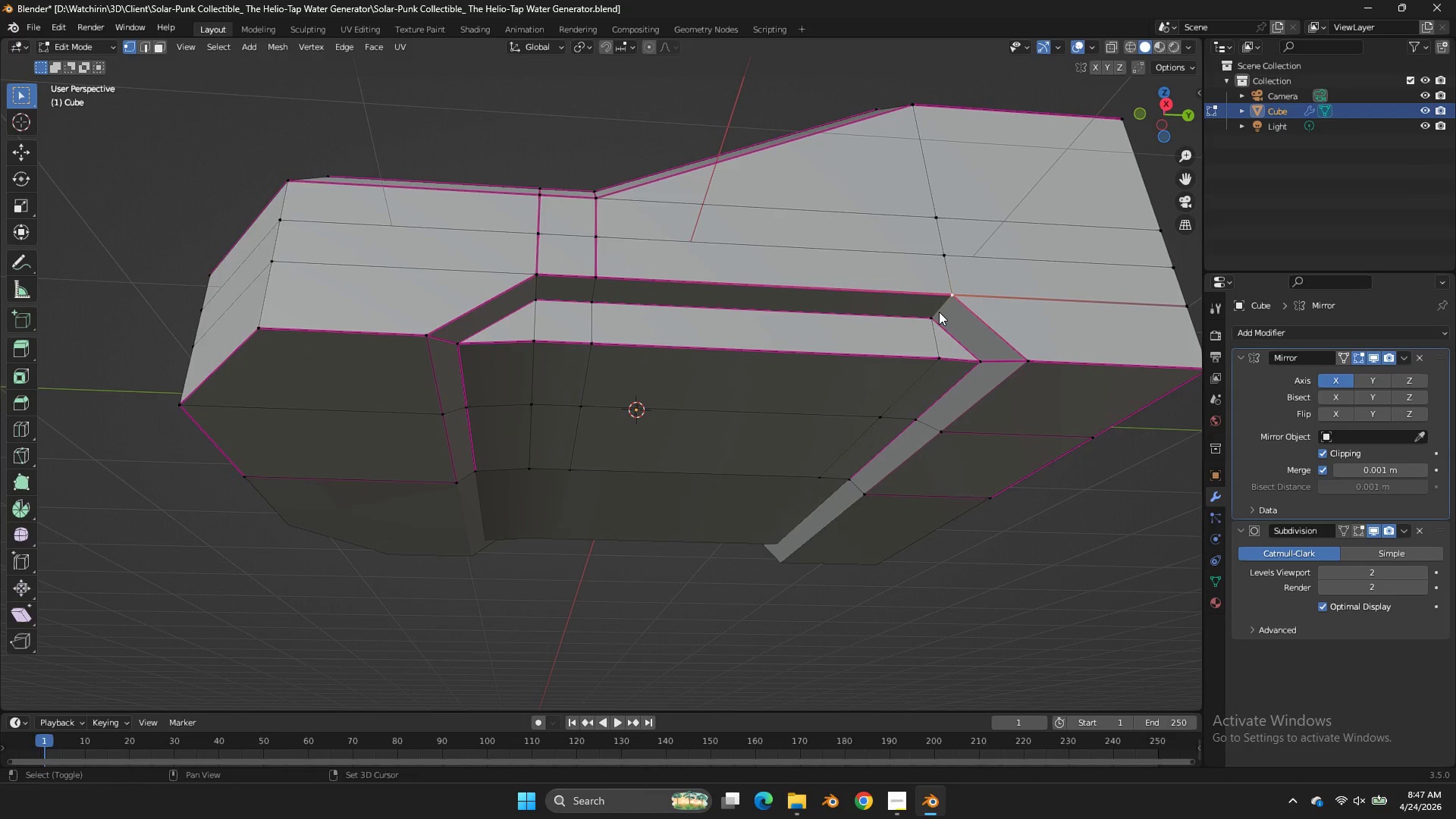 
double_click([939, 312])
 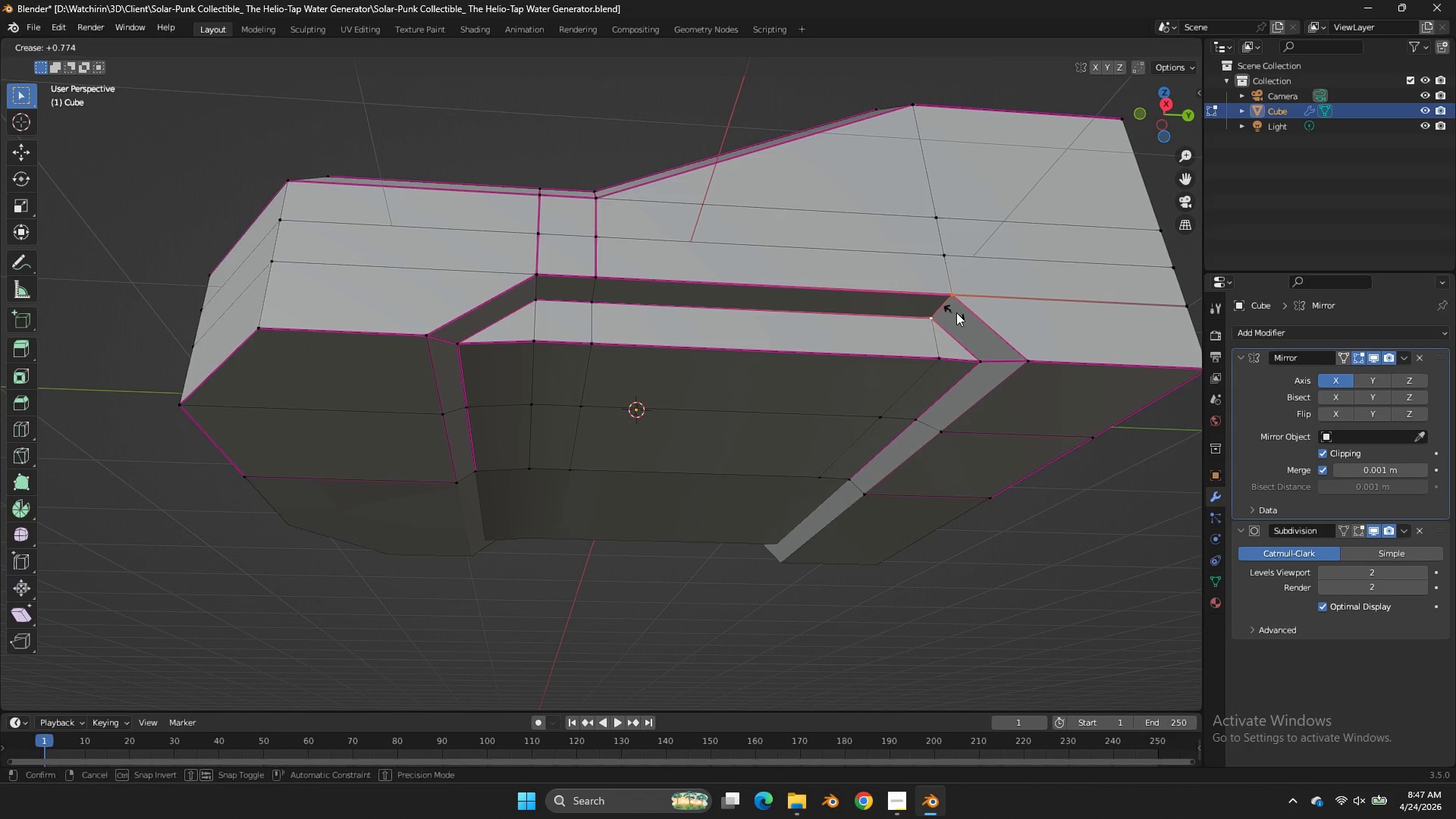 
key(Shift+E)
 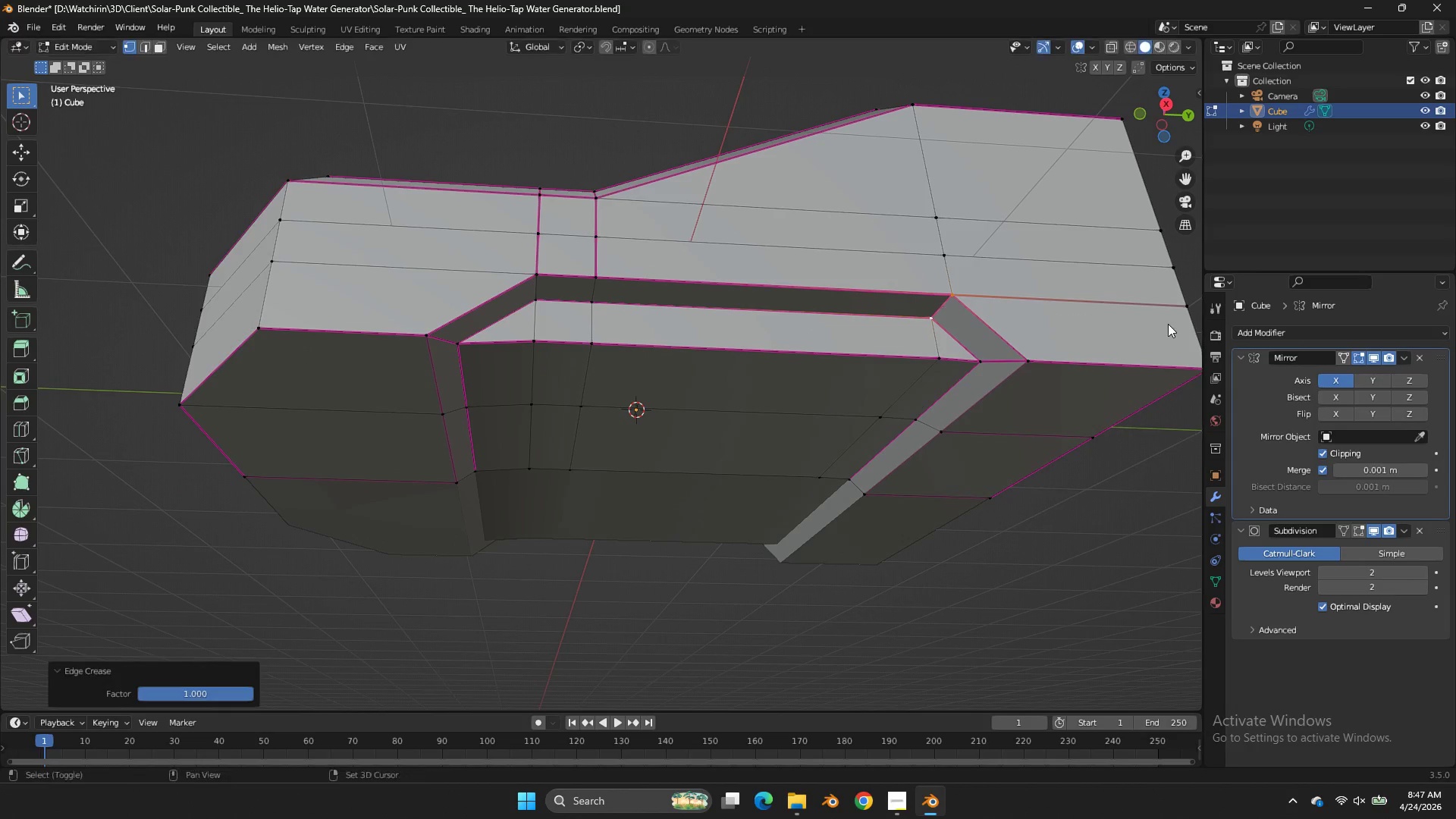 
left_click([1168, 324])
 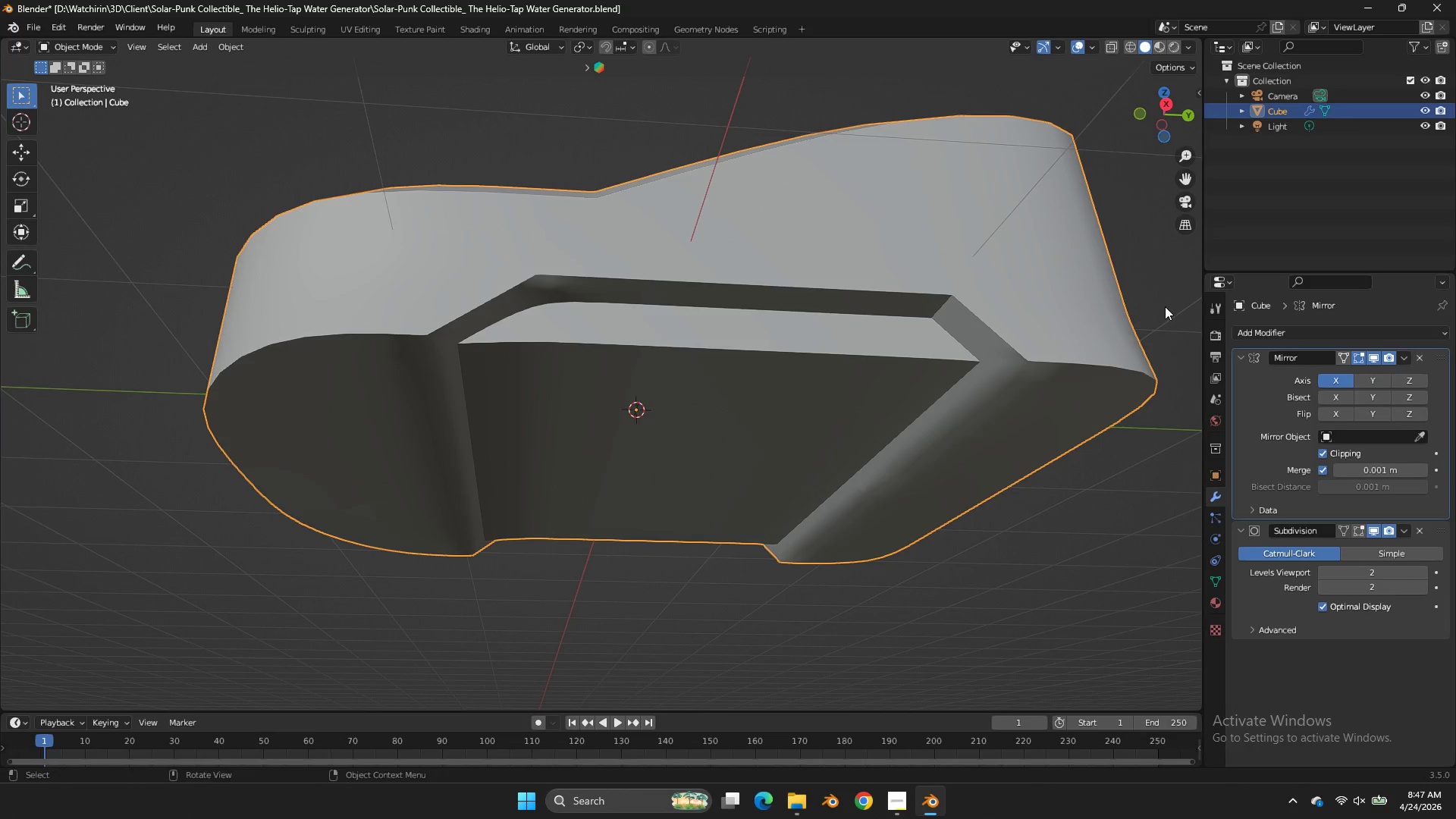 
key(Tab)
 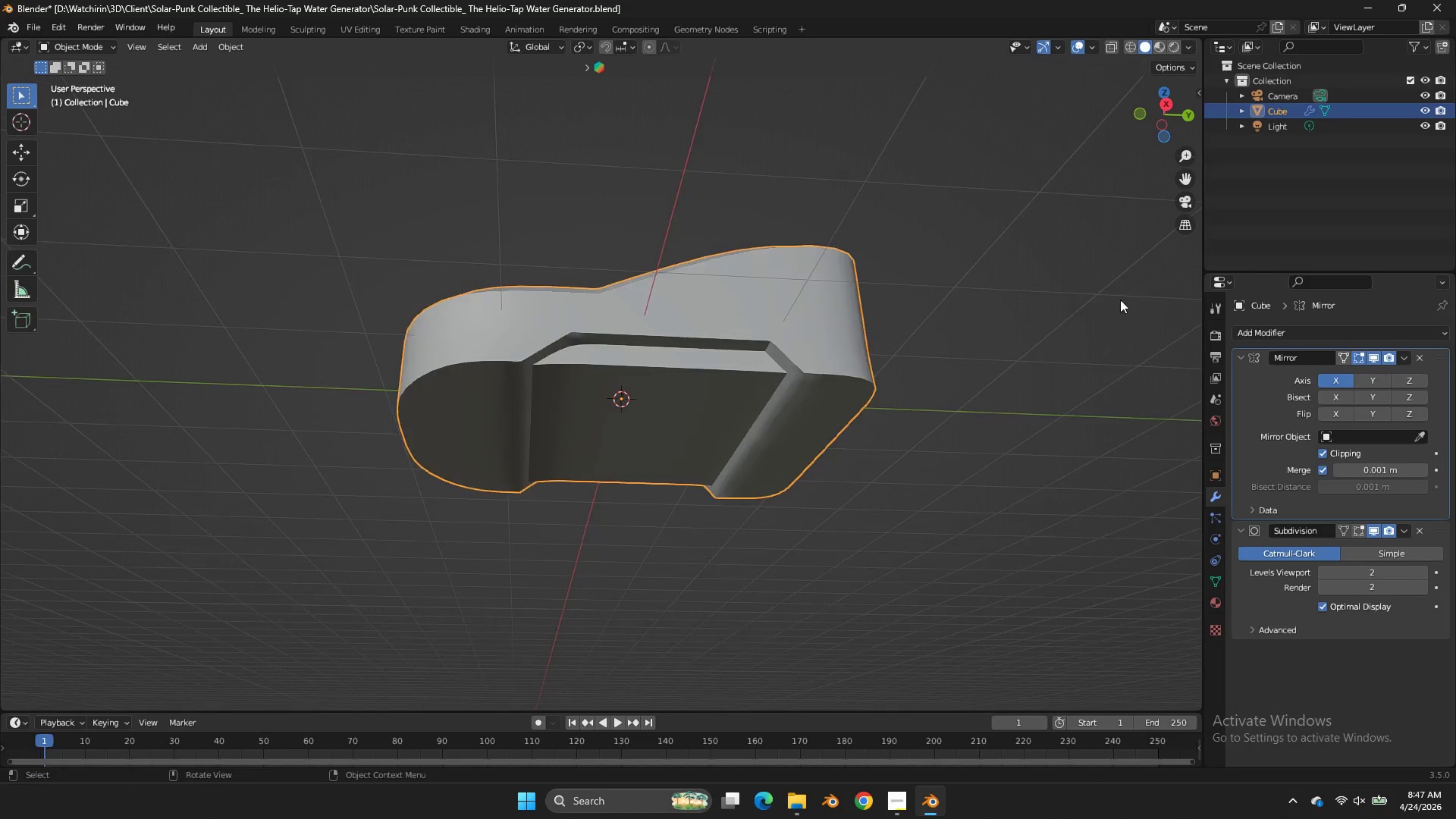 
key(Control+ControlLeft)
 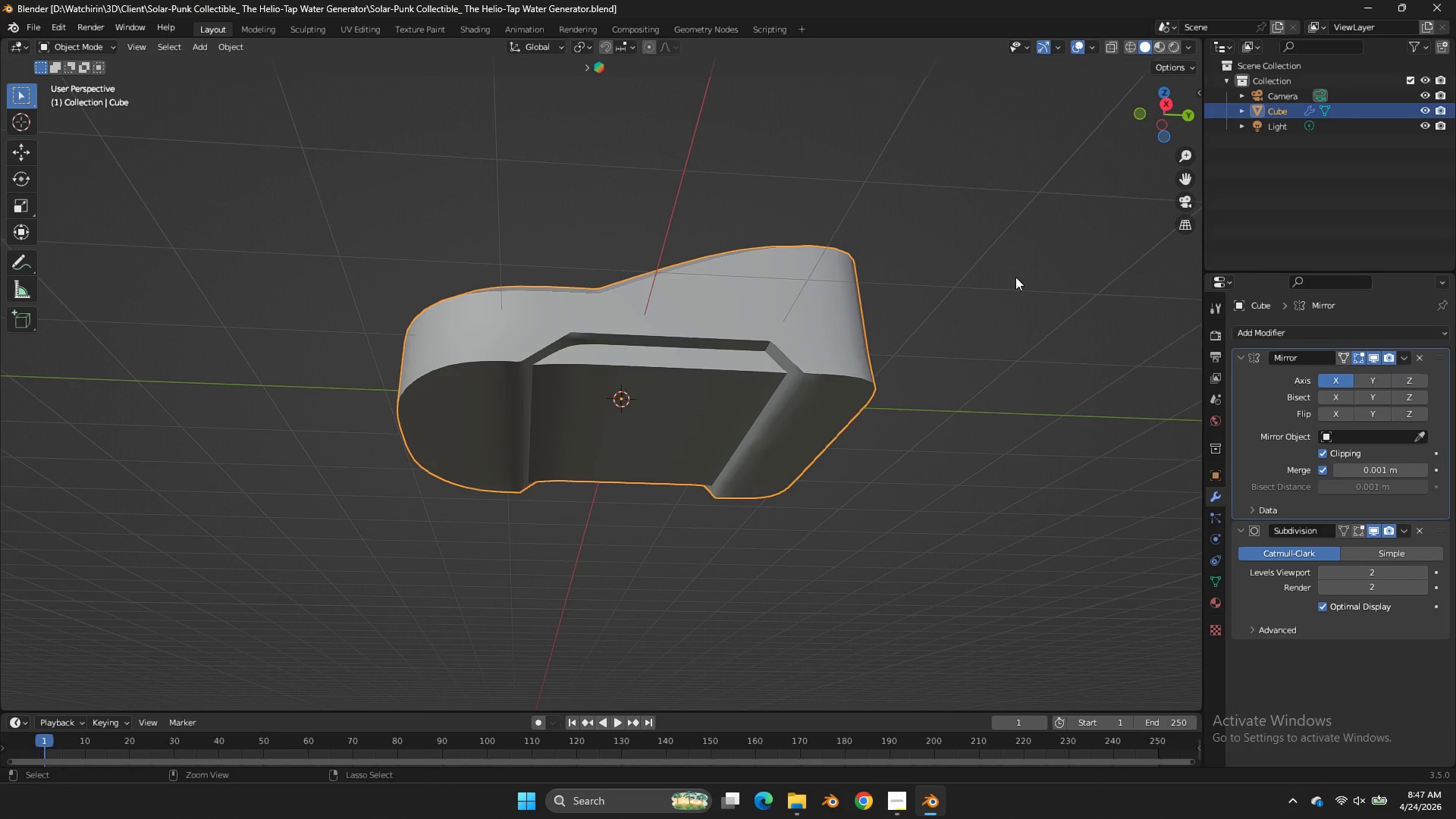 
key(Control+S)
 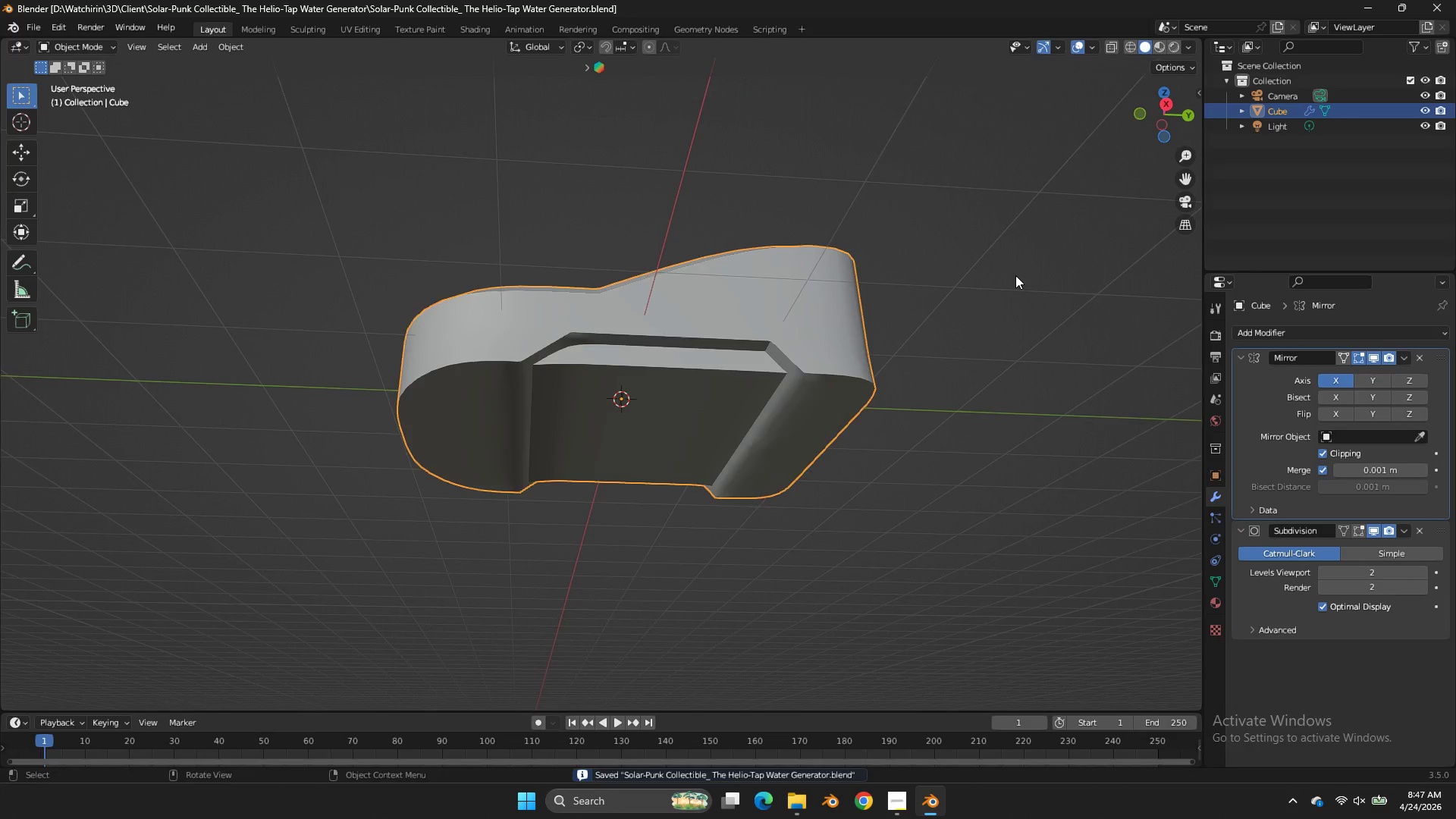 
scroll: coordinate [1023, 249], scroll_direction: down, amount: 5.0
 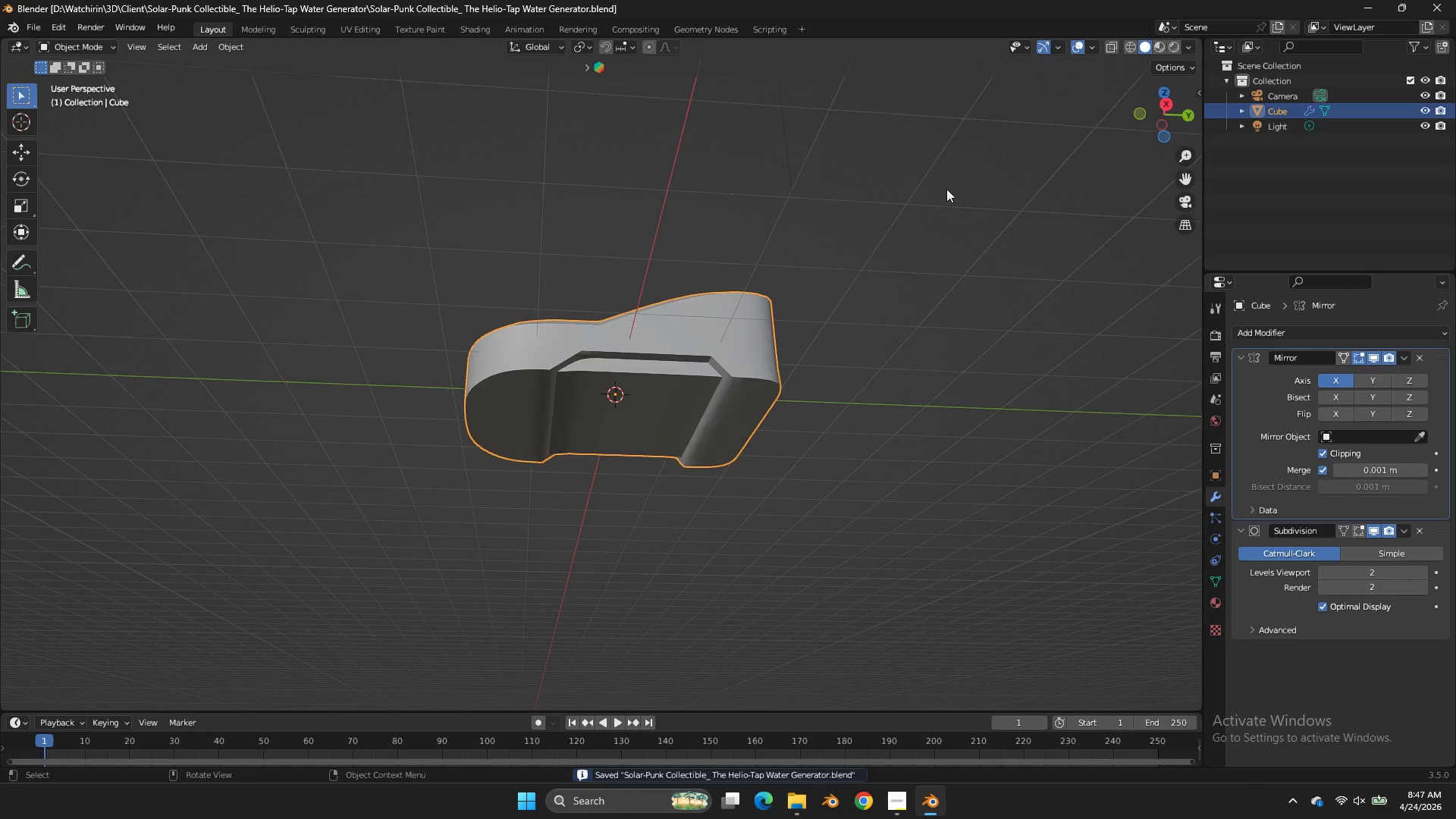 
key(Tab)
 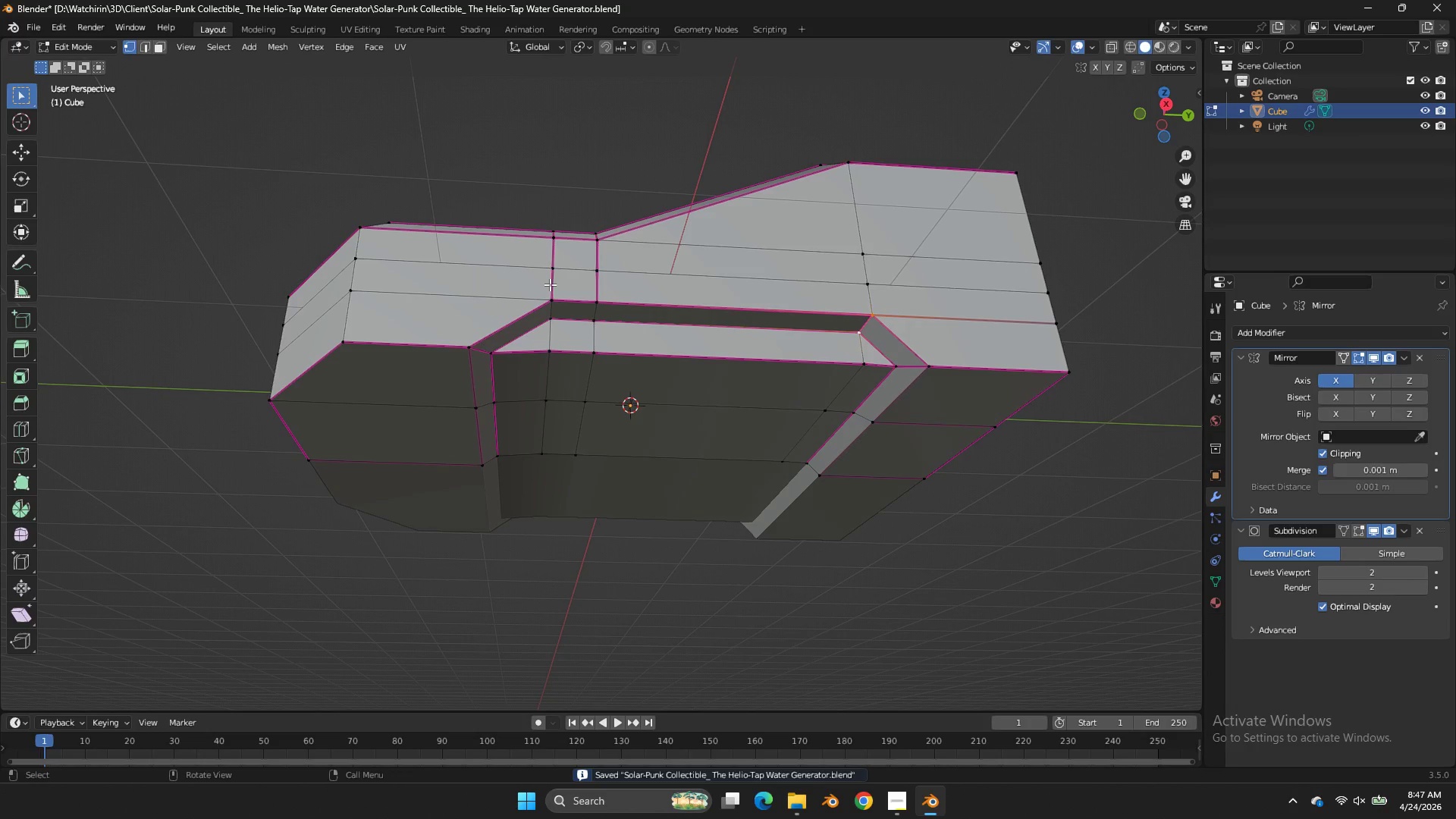 
scroll: coordinate [896, 196], scroll_direction: up, amount: 4.0
 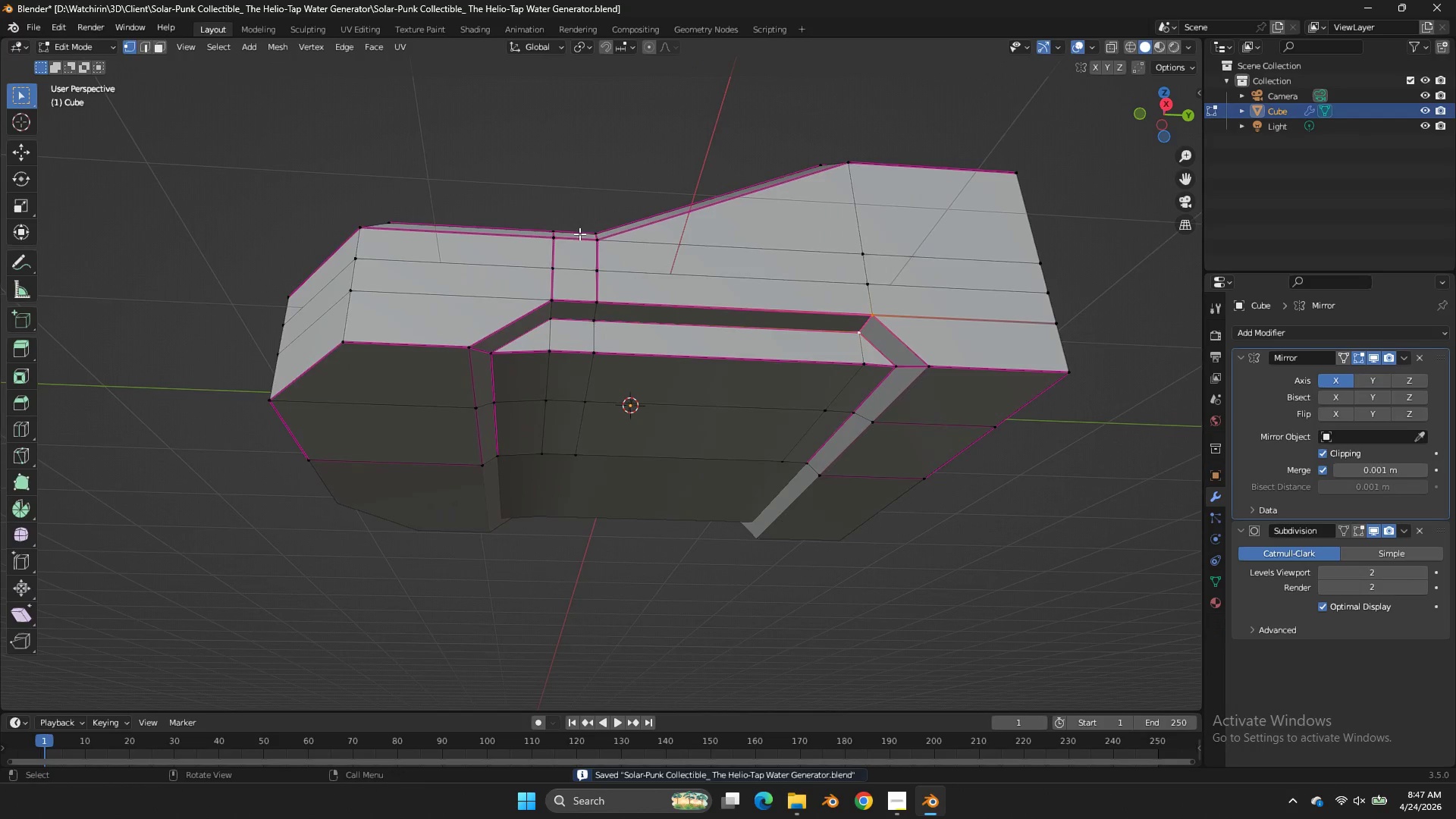 
left_click([550, 284])
 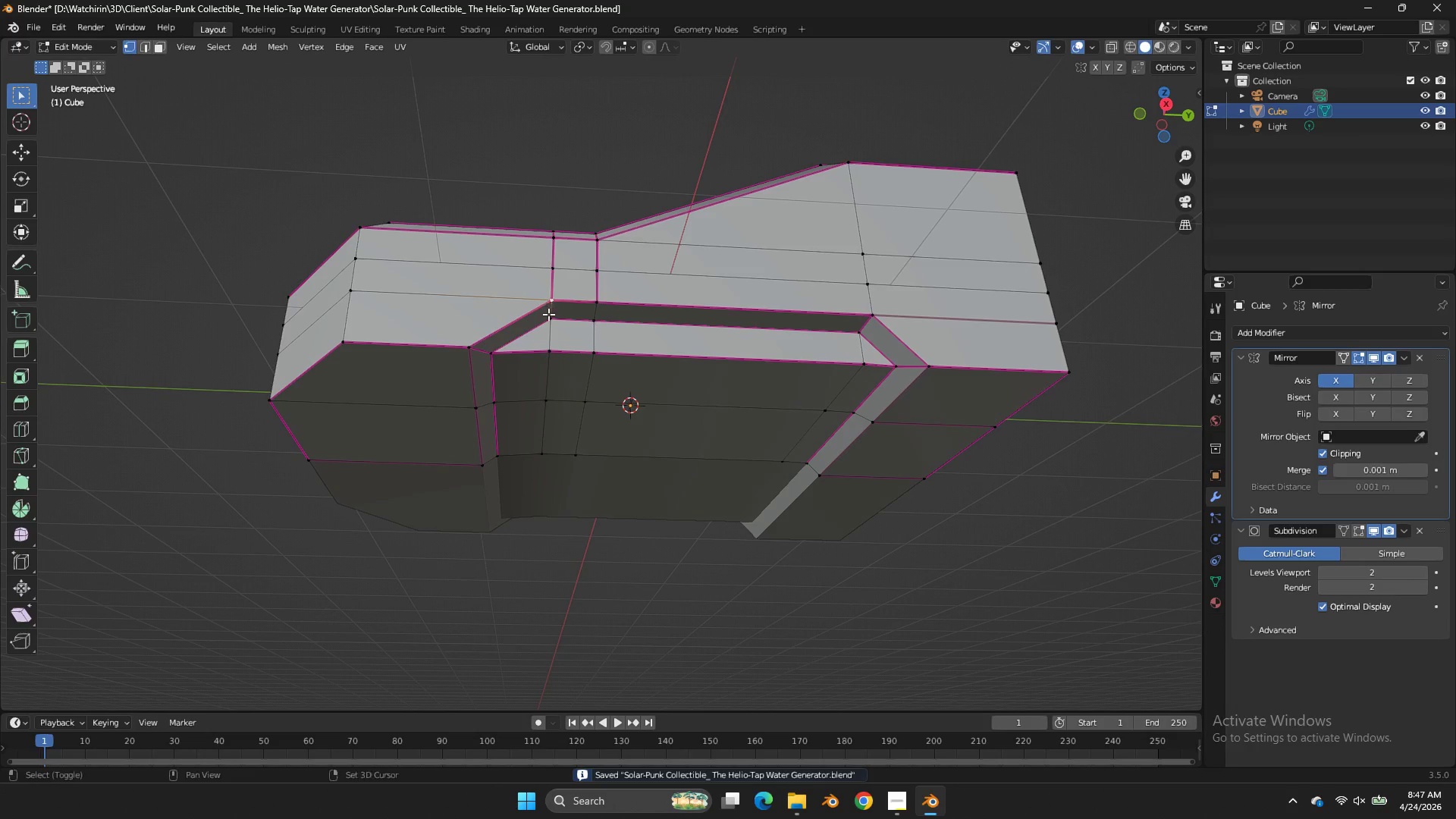 
double_click([548, 316])
 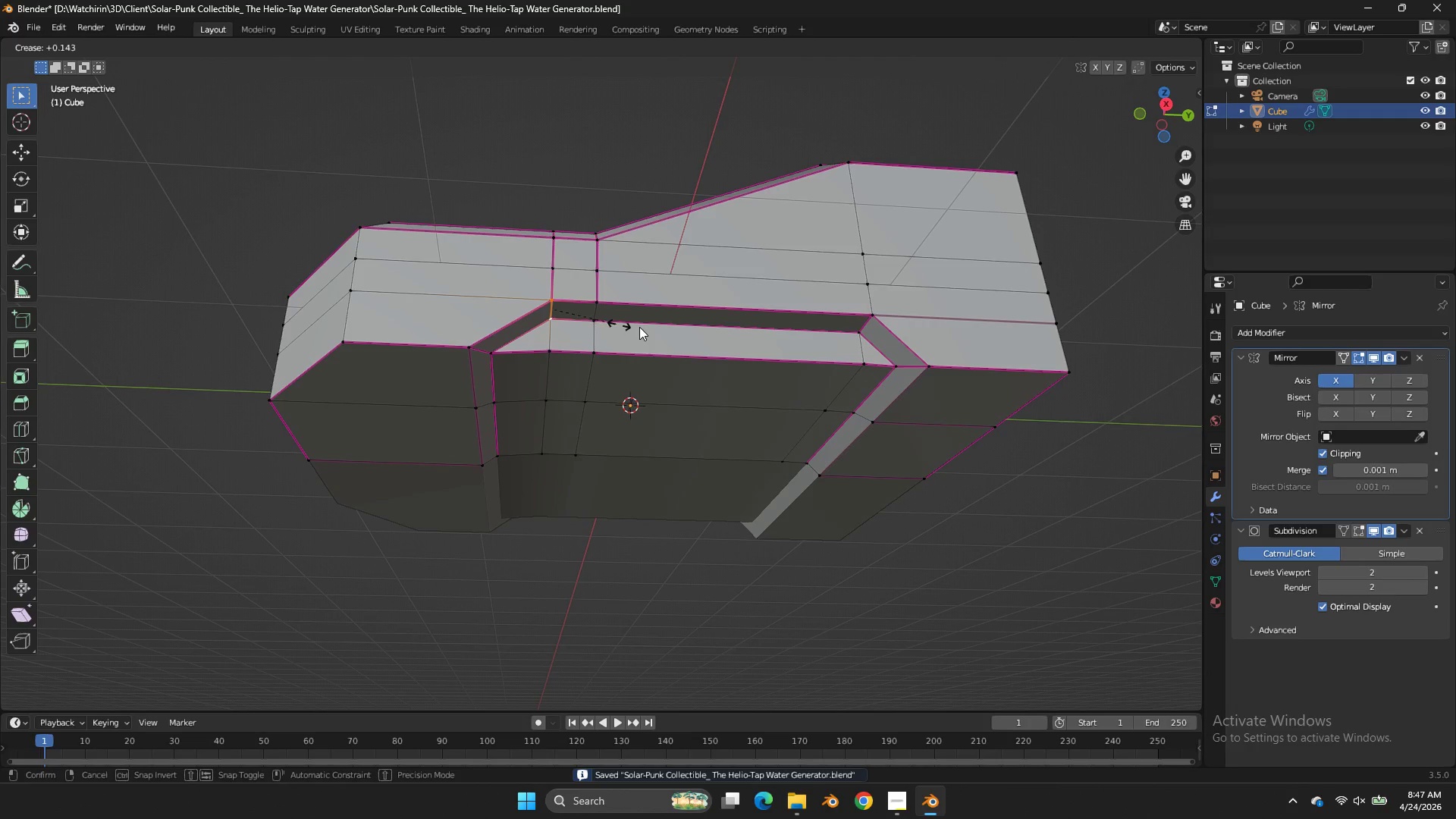 
key(Shift+E)
 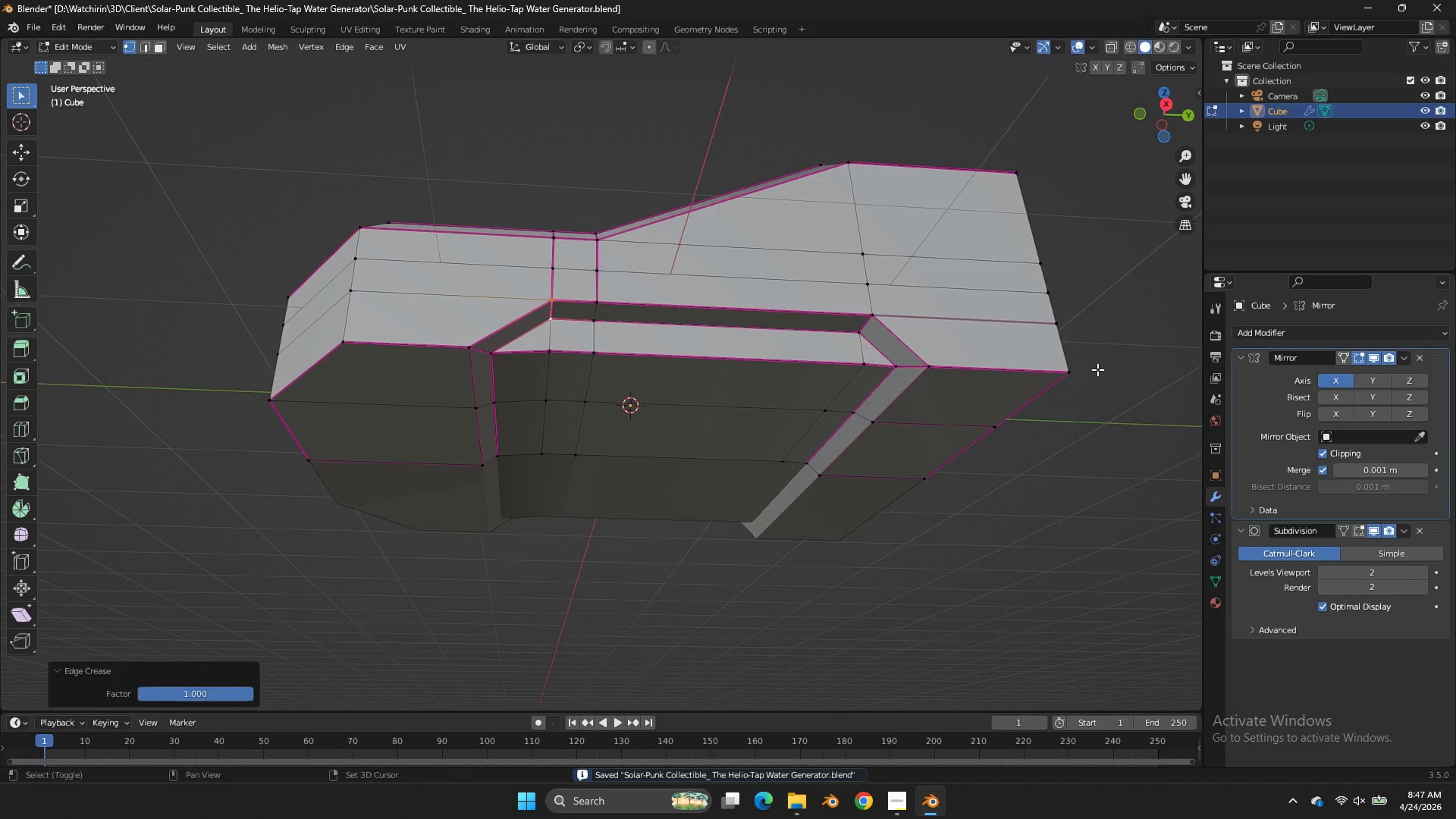 
left_click_drag(start_coordinate=[1097, 369], to_coordinate=[1097, 365])
 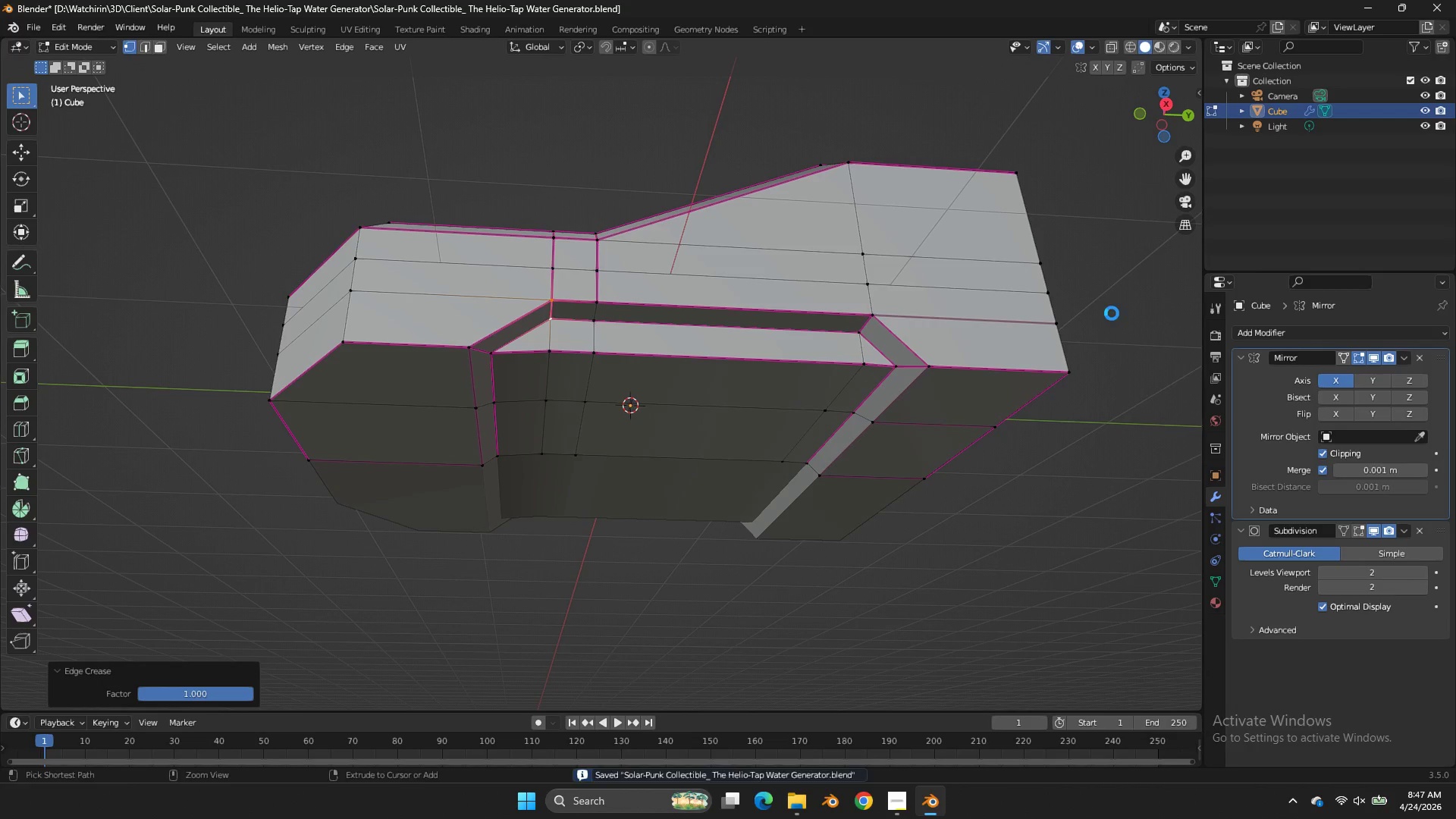 
key(Control+ControlLeft)
 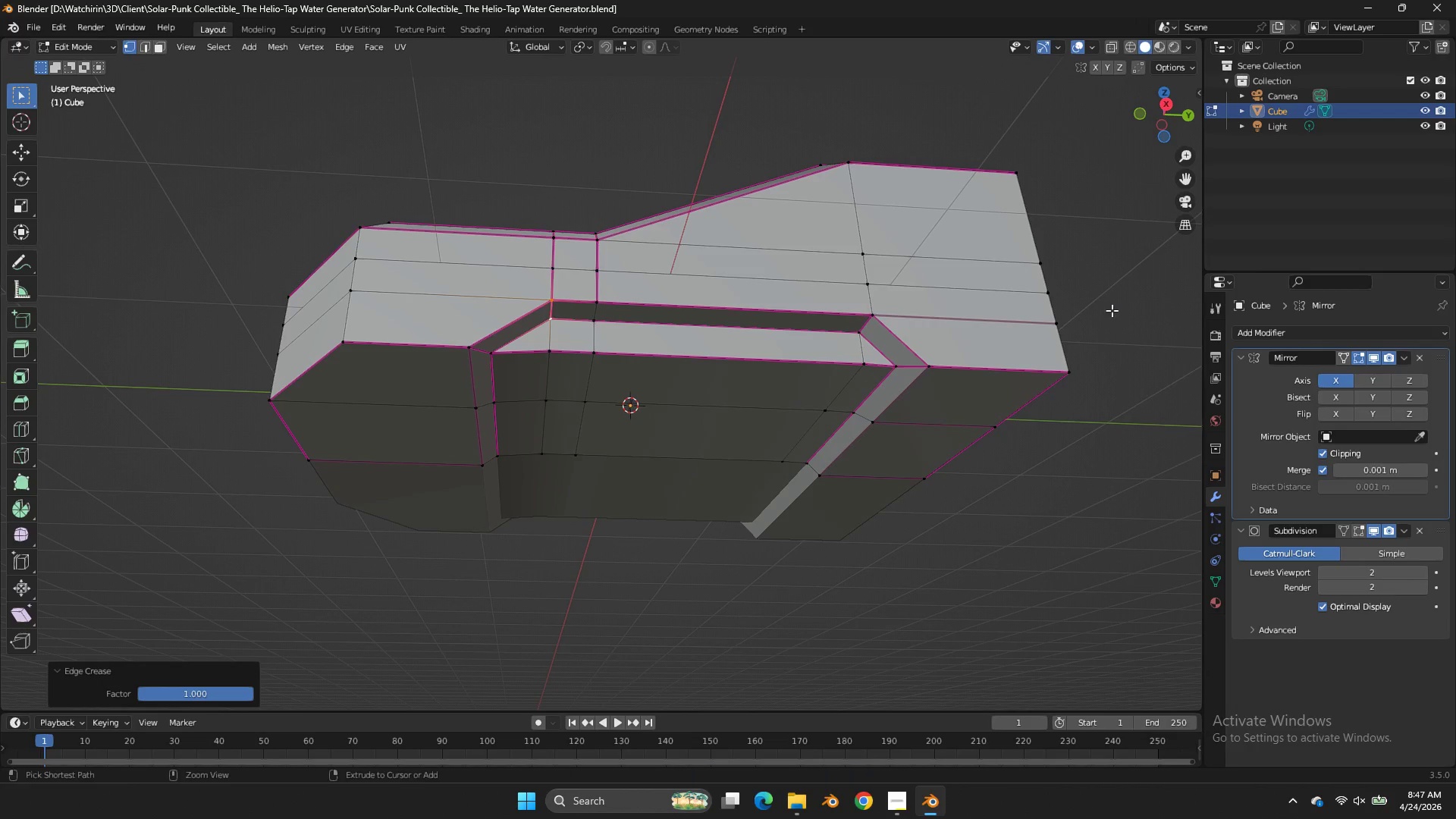 
key(Control+S)
 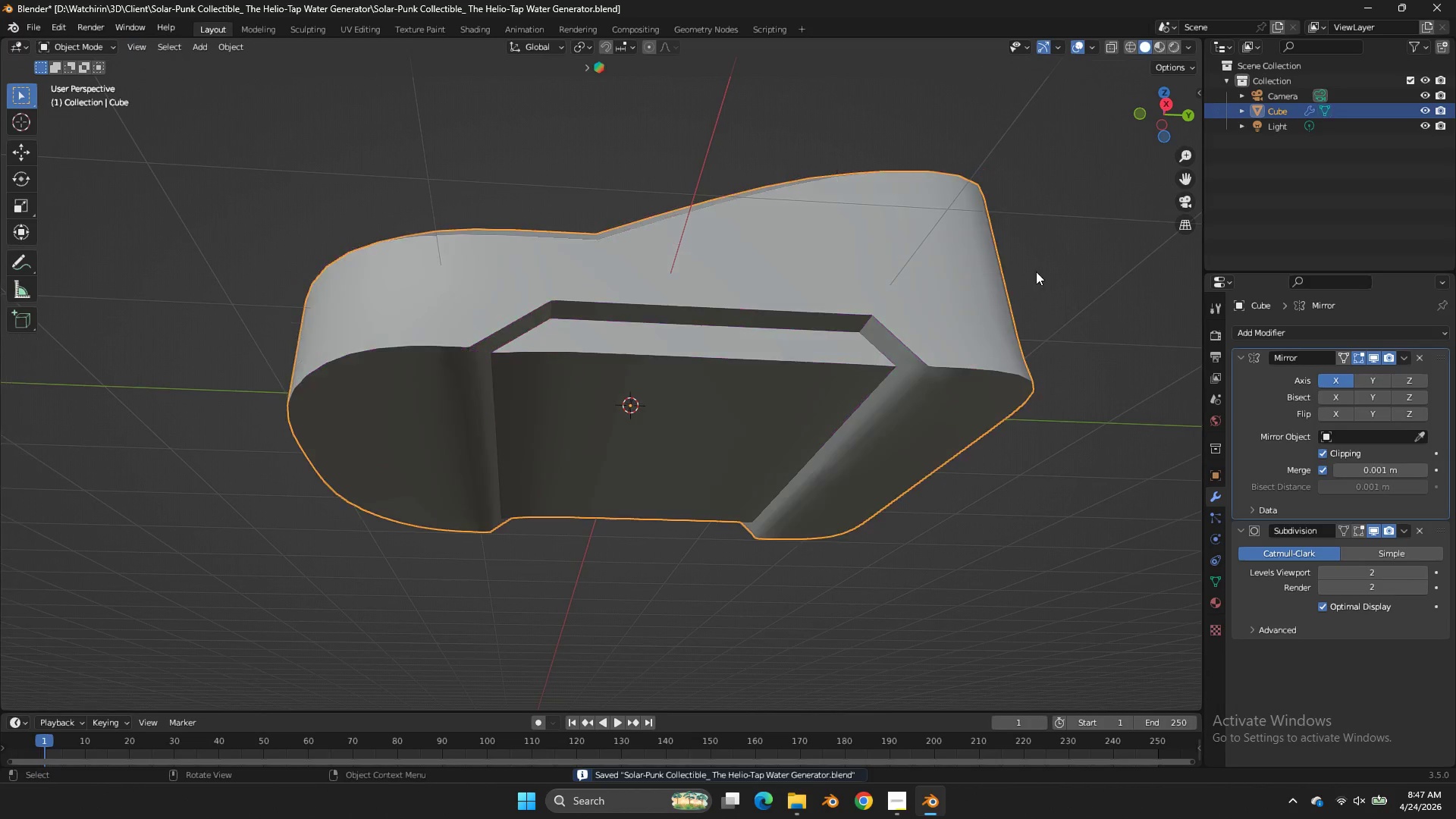 
key(Tab)
 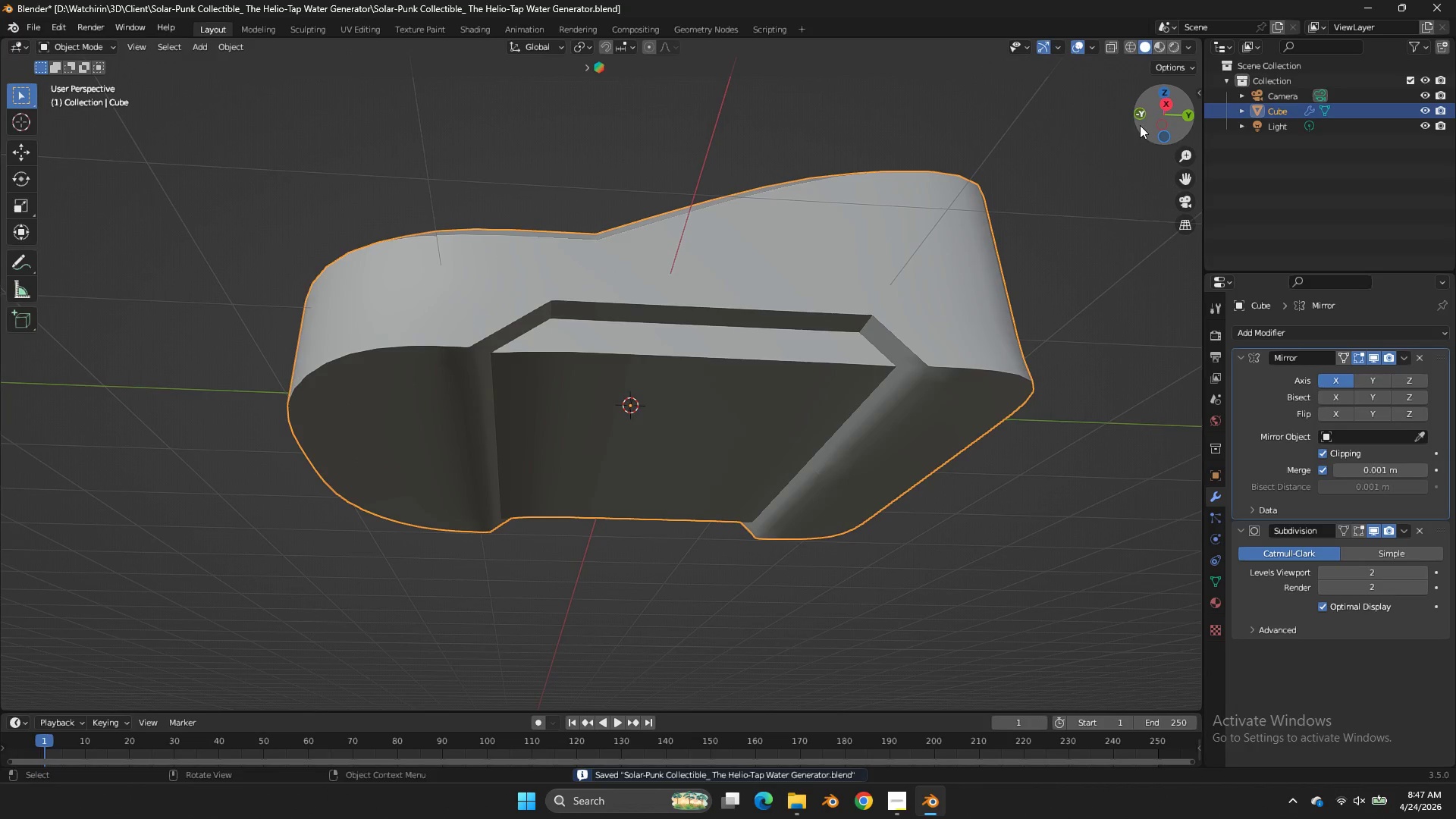 
key(Control+ControlLeft)
 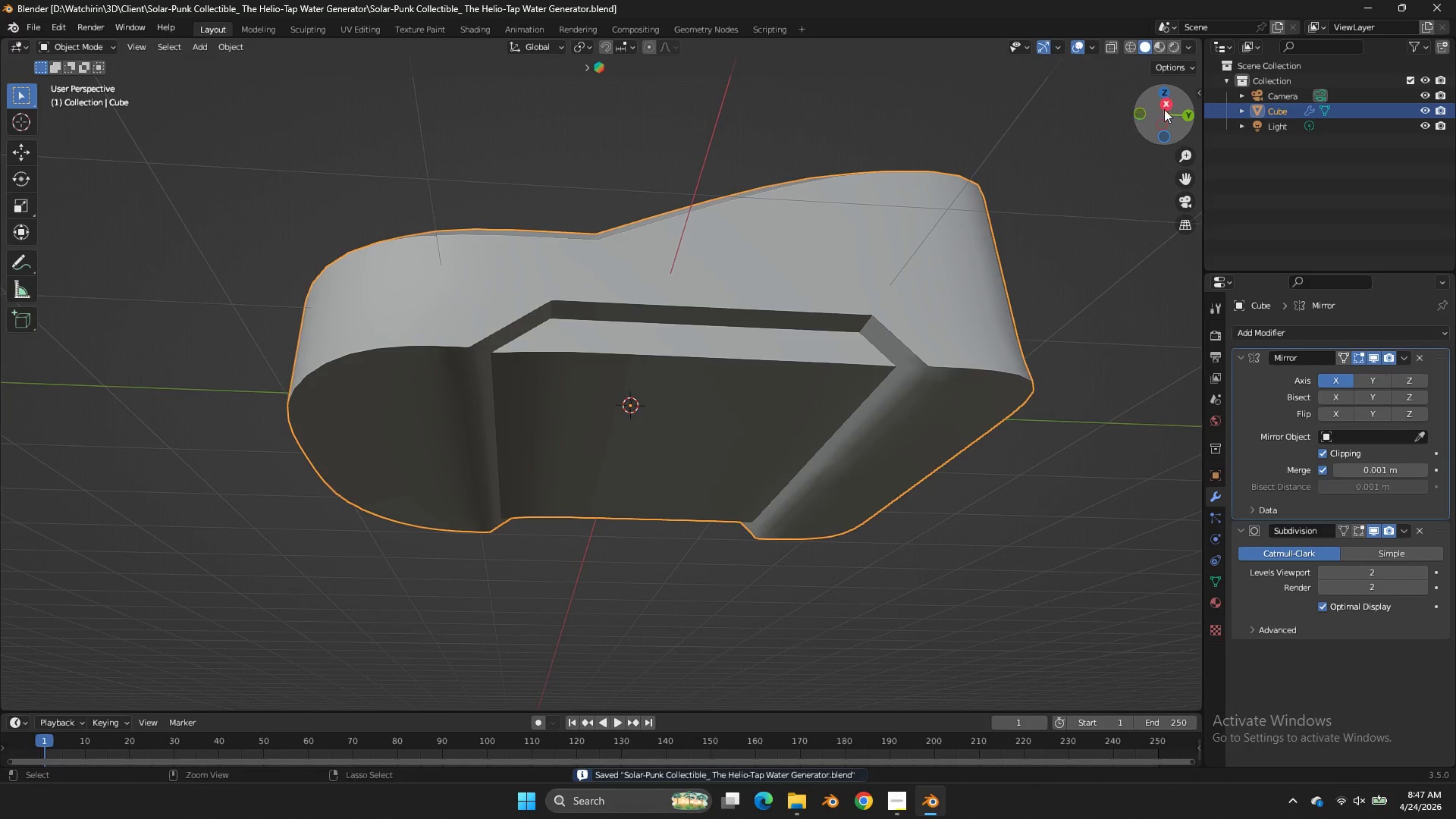 
key(Control+S)
 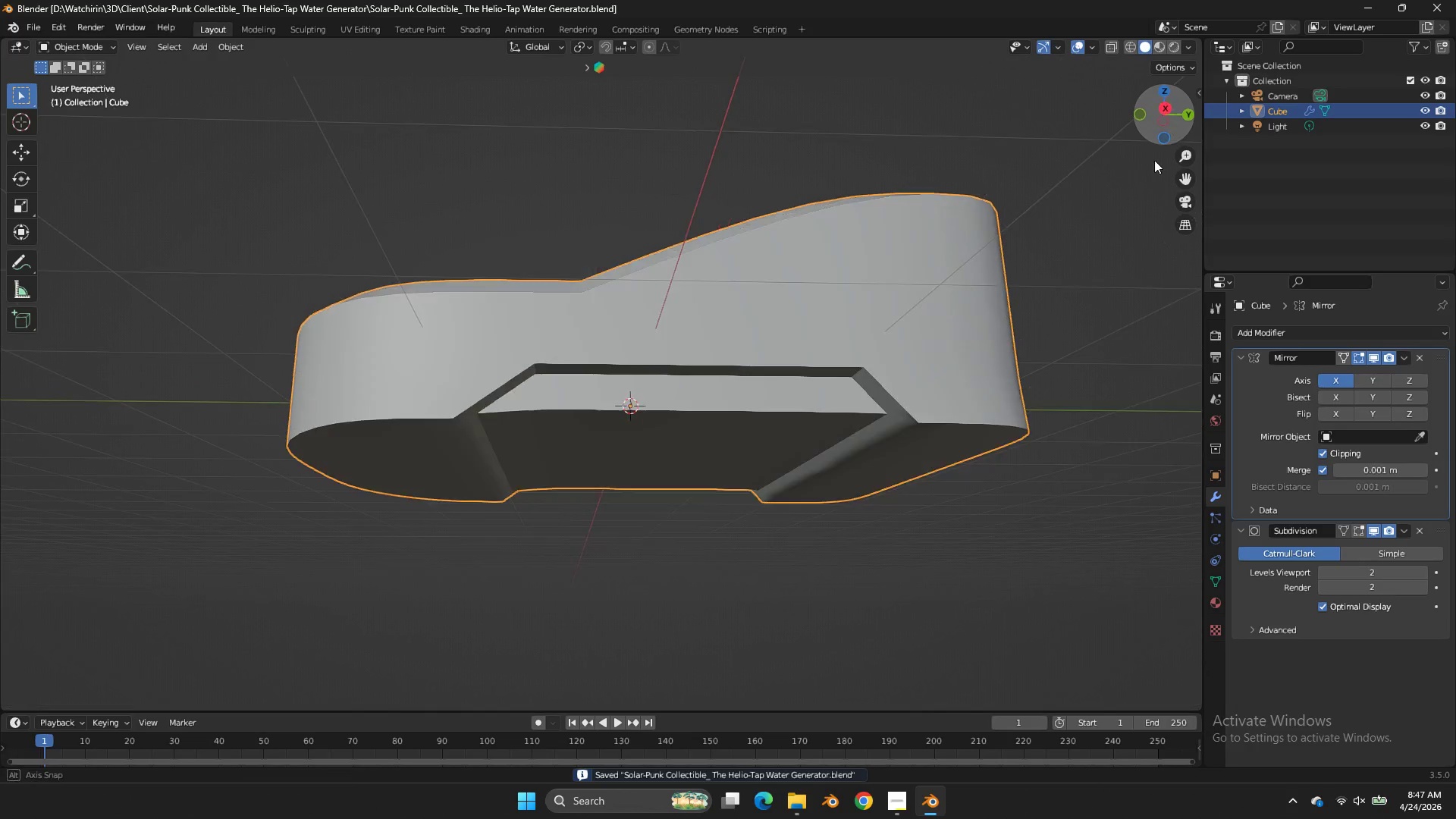 
left_click_drag(start_coordinate=[1167, 122], to_coordinate=[1181, 86])
 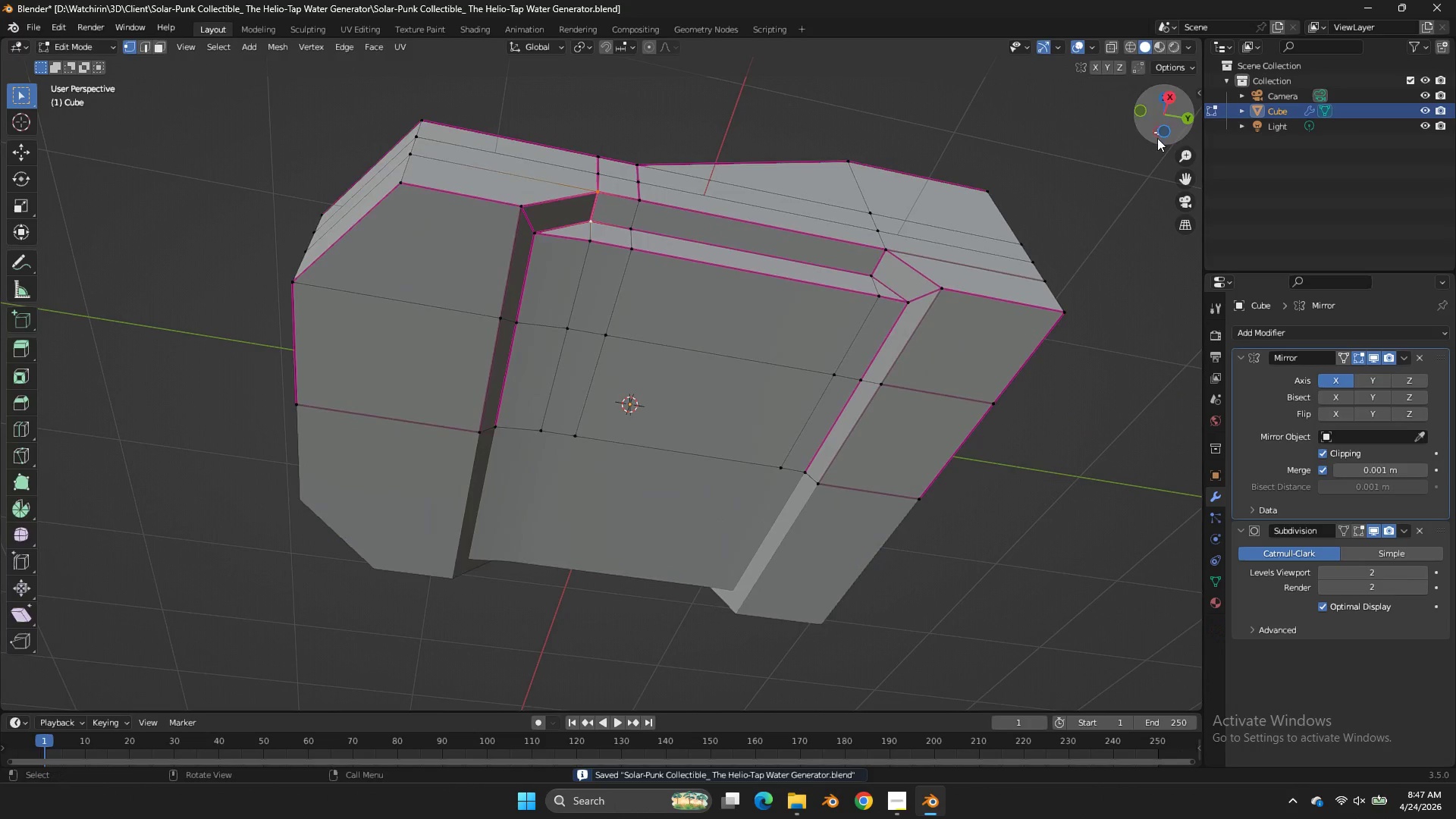 
key(Tab)
 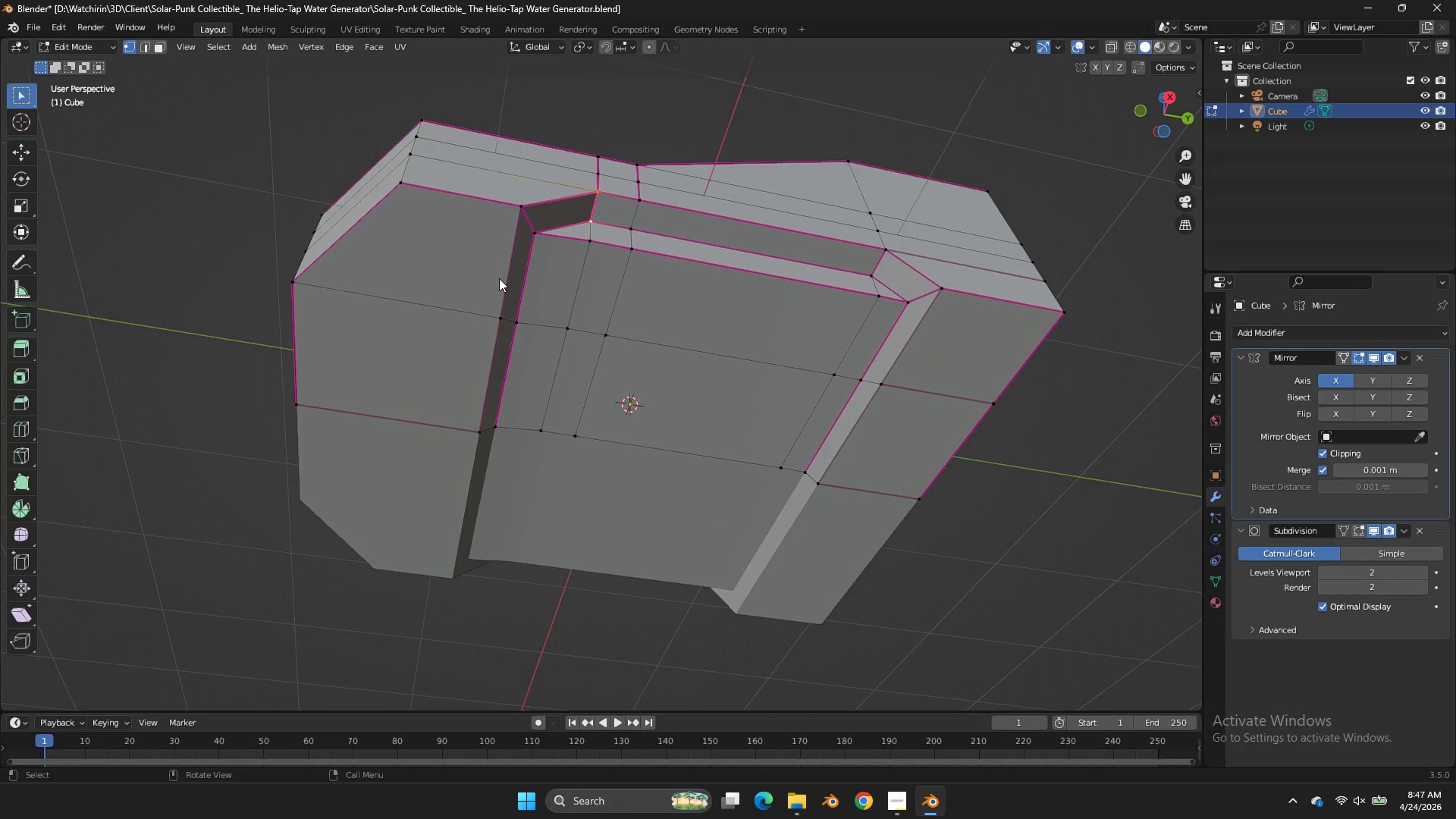 
hold_key(key=AltLeft, duration=0.58)
left_click([507, 278])
 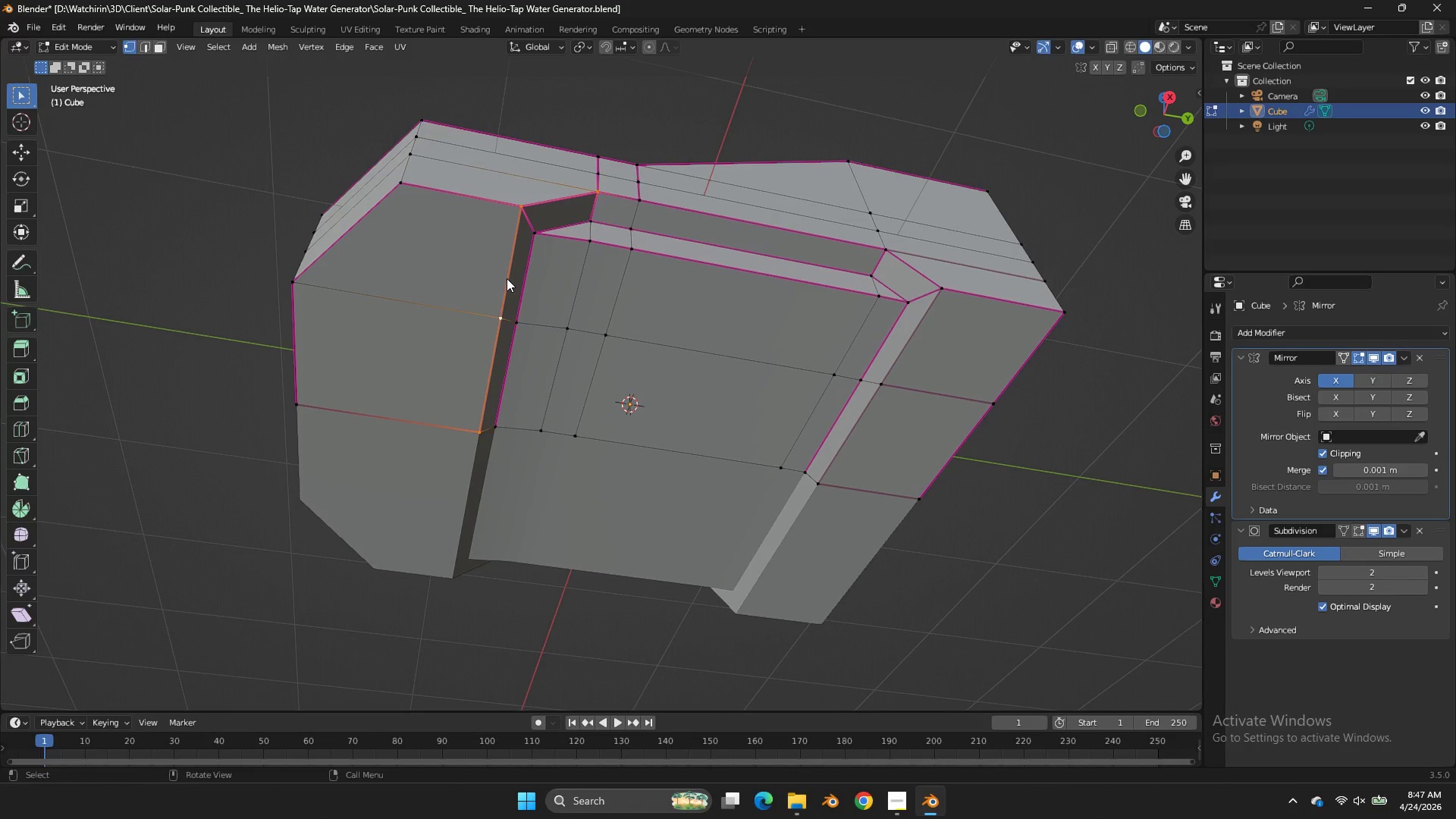 
key(Shift+E)
 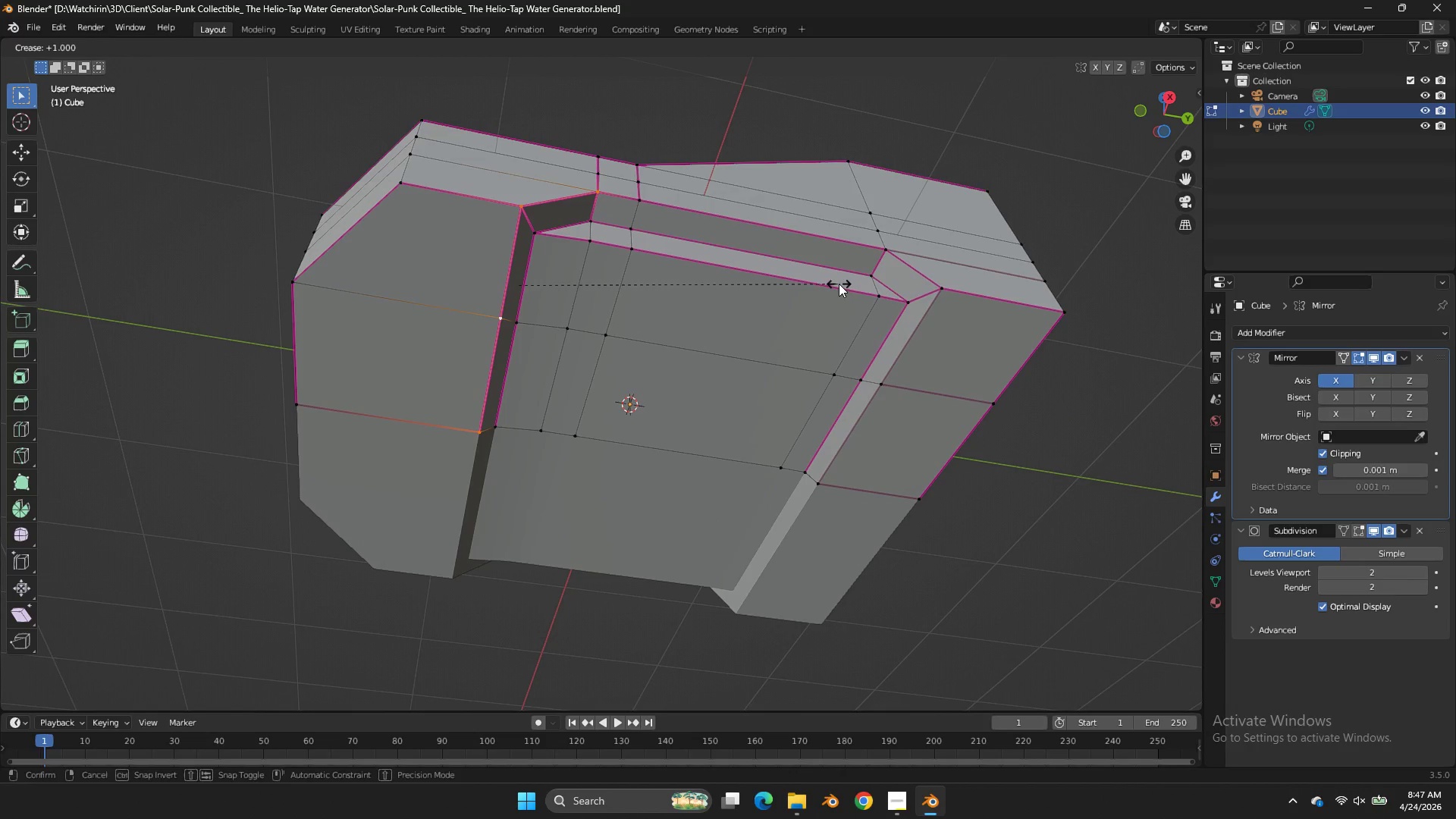 
left_click_drag(start_coordinate=[840, 284], to_coordinate=[882, 292])
 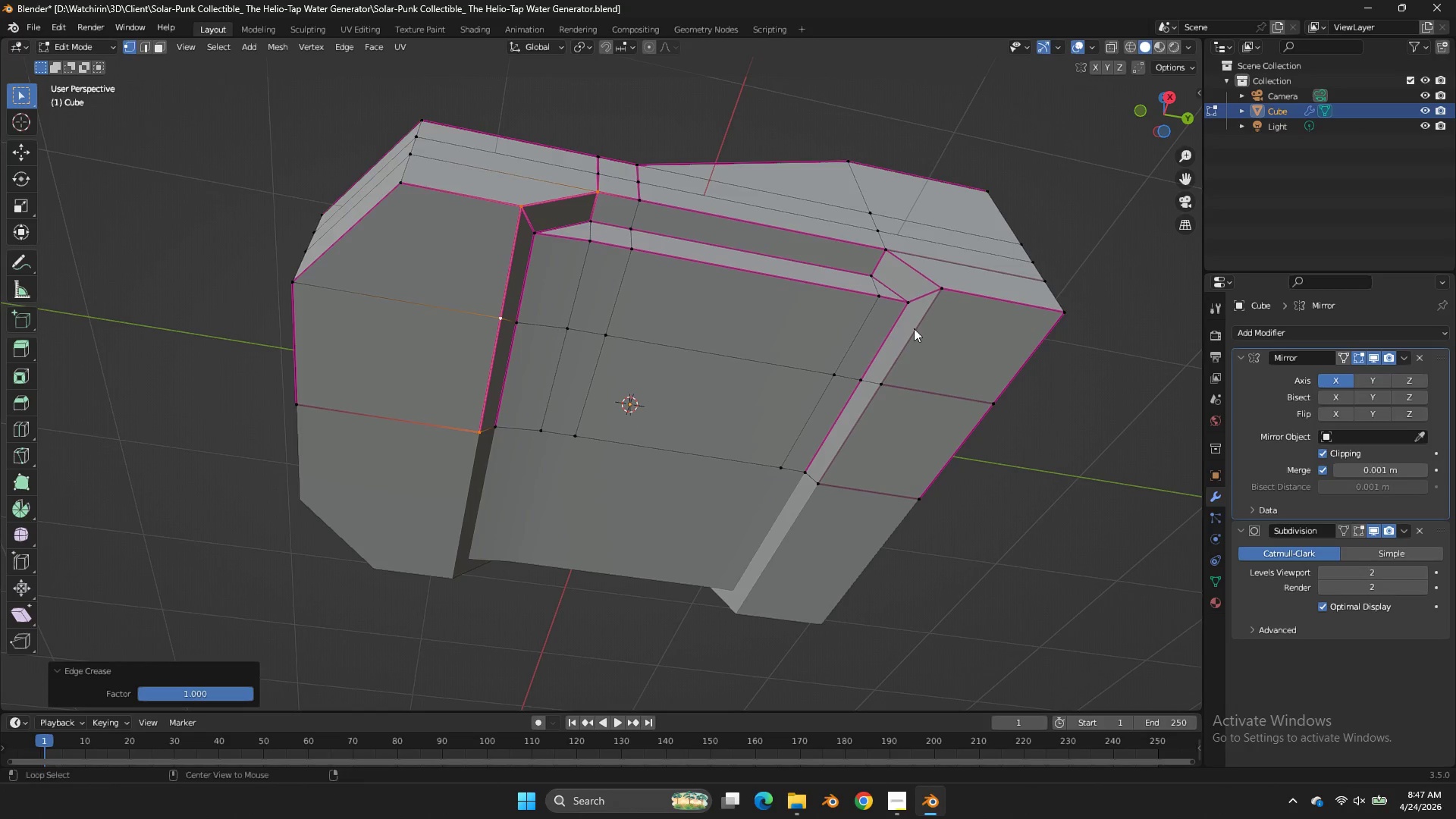 
hold_key(key=AltLeft, duration=0.52)
left_click([907, 334])
 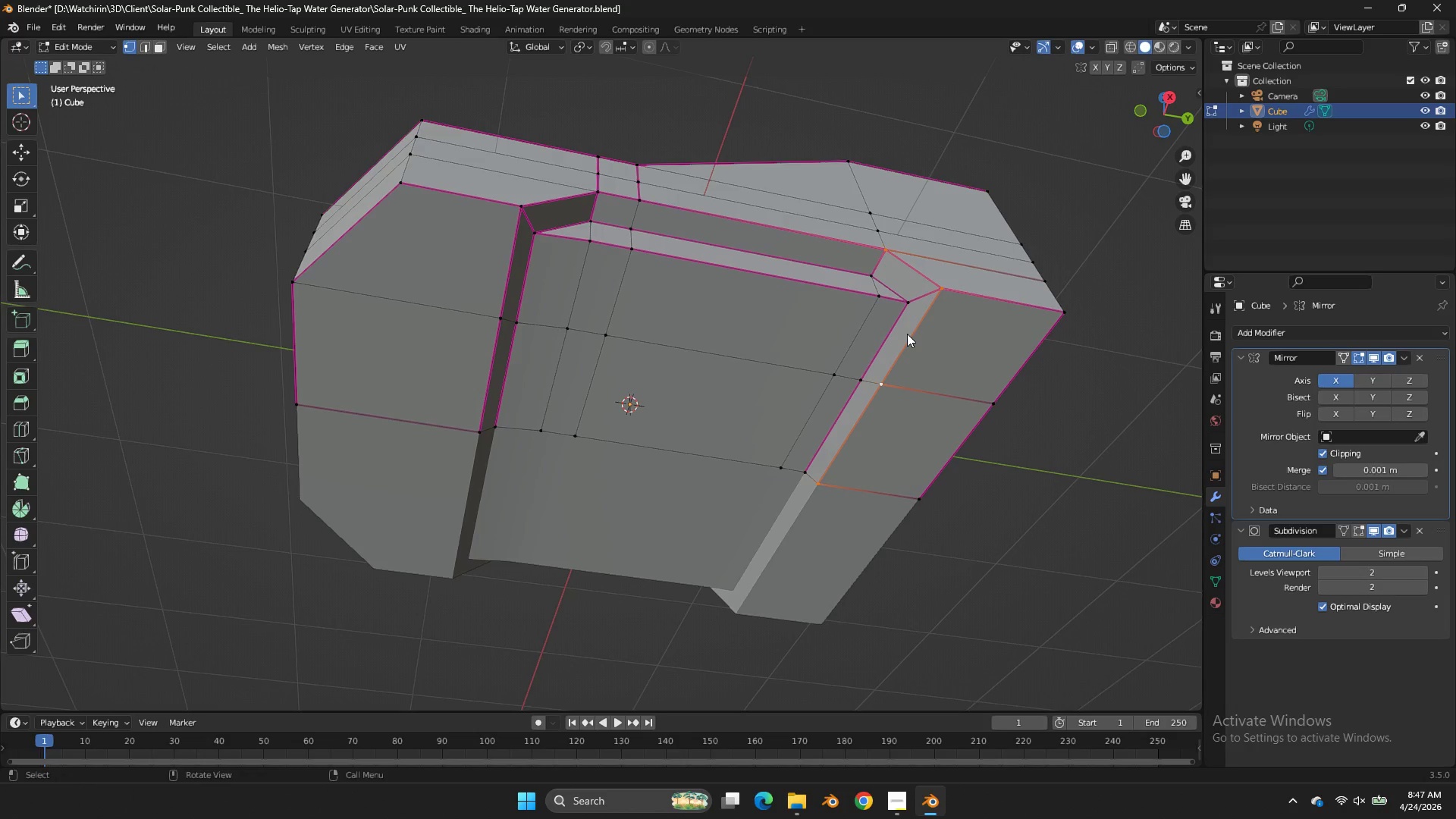 
key(Shift+E)
 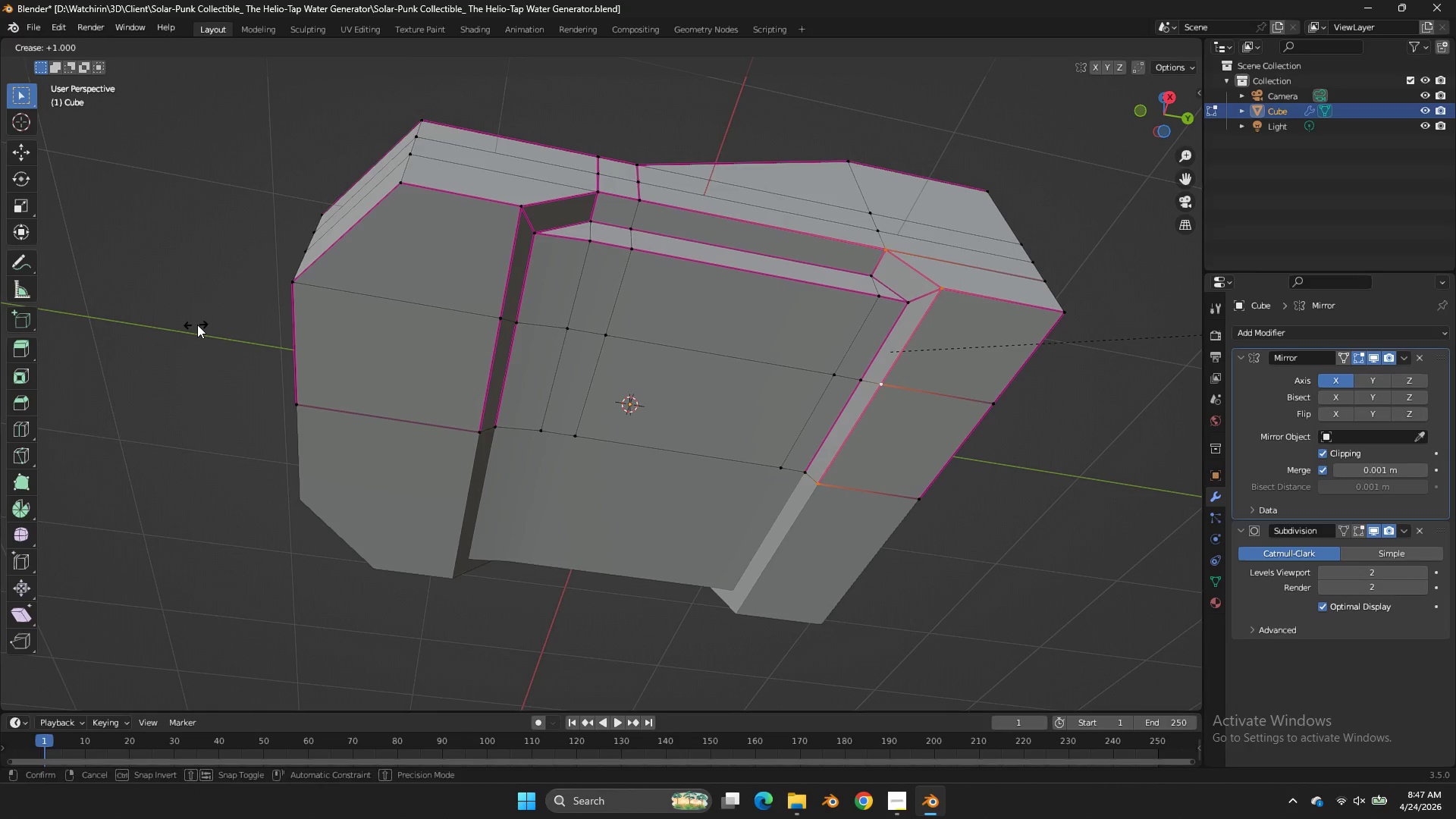 
left_click_drag(start_coordinate=[197, 325], to_coordinate=[201, 324])
 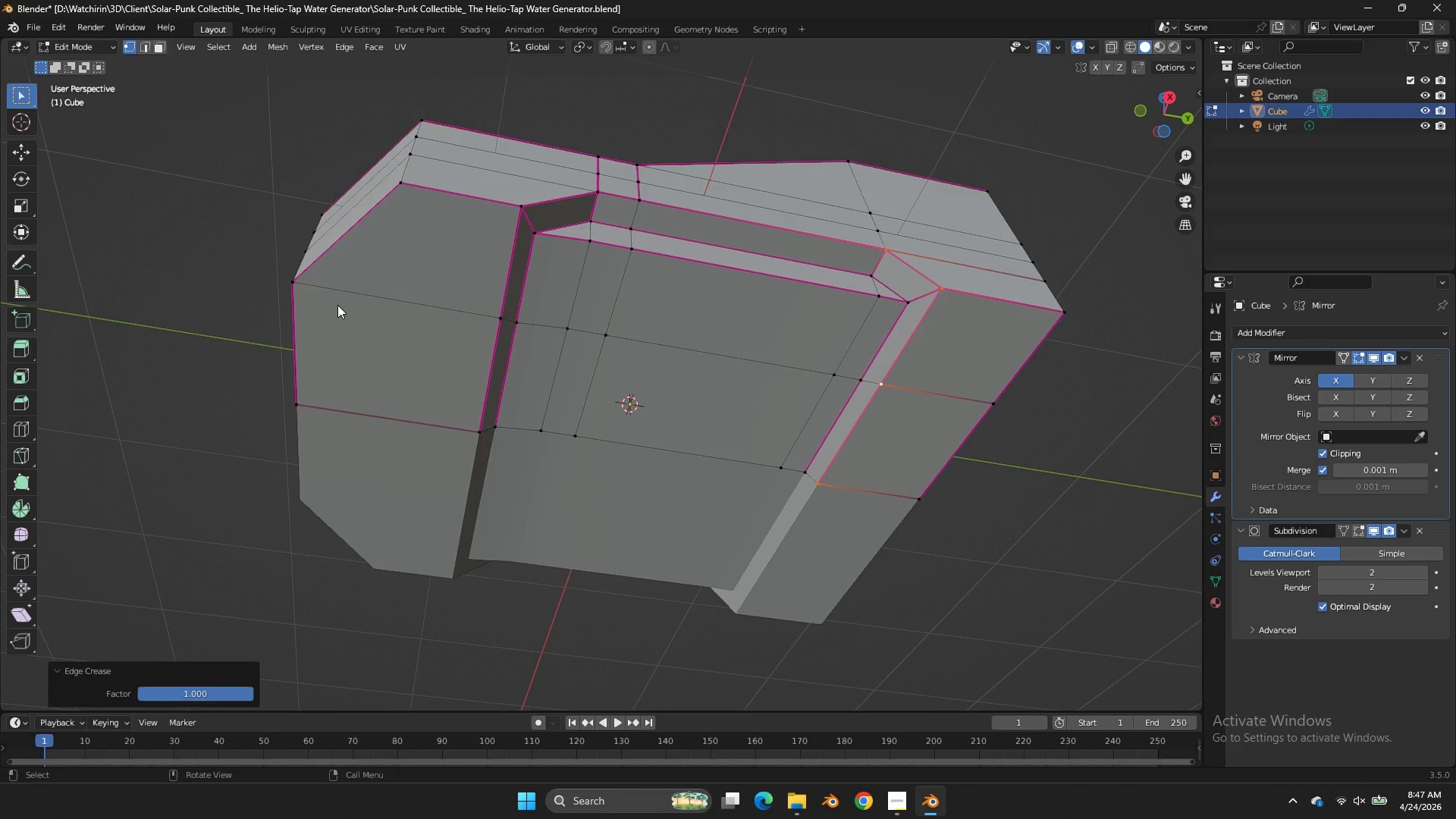 
key(Tab)
 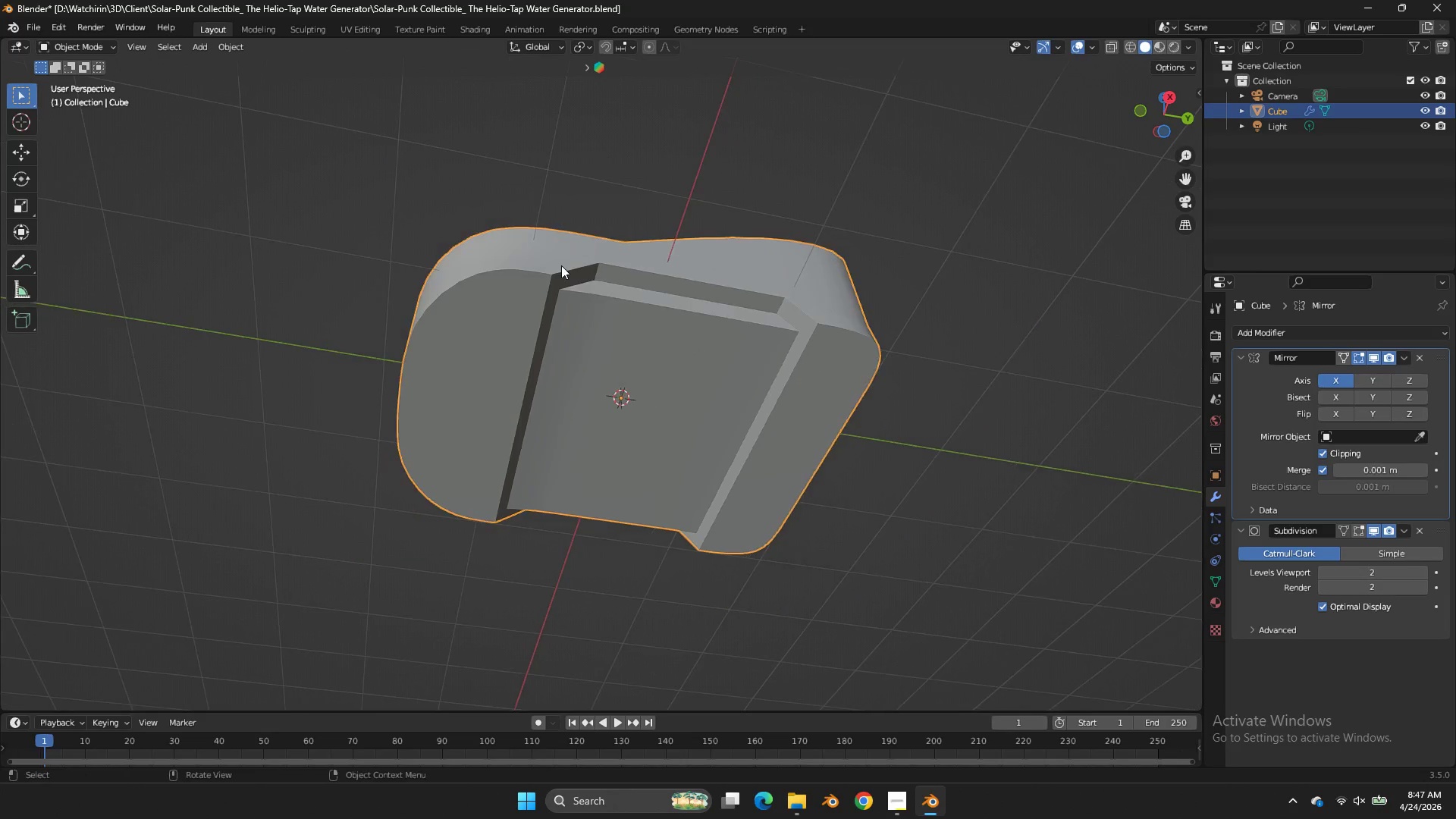 
key(Control+ControlLeft)
 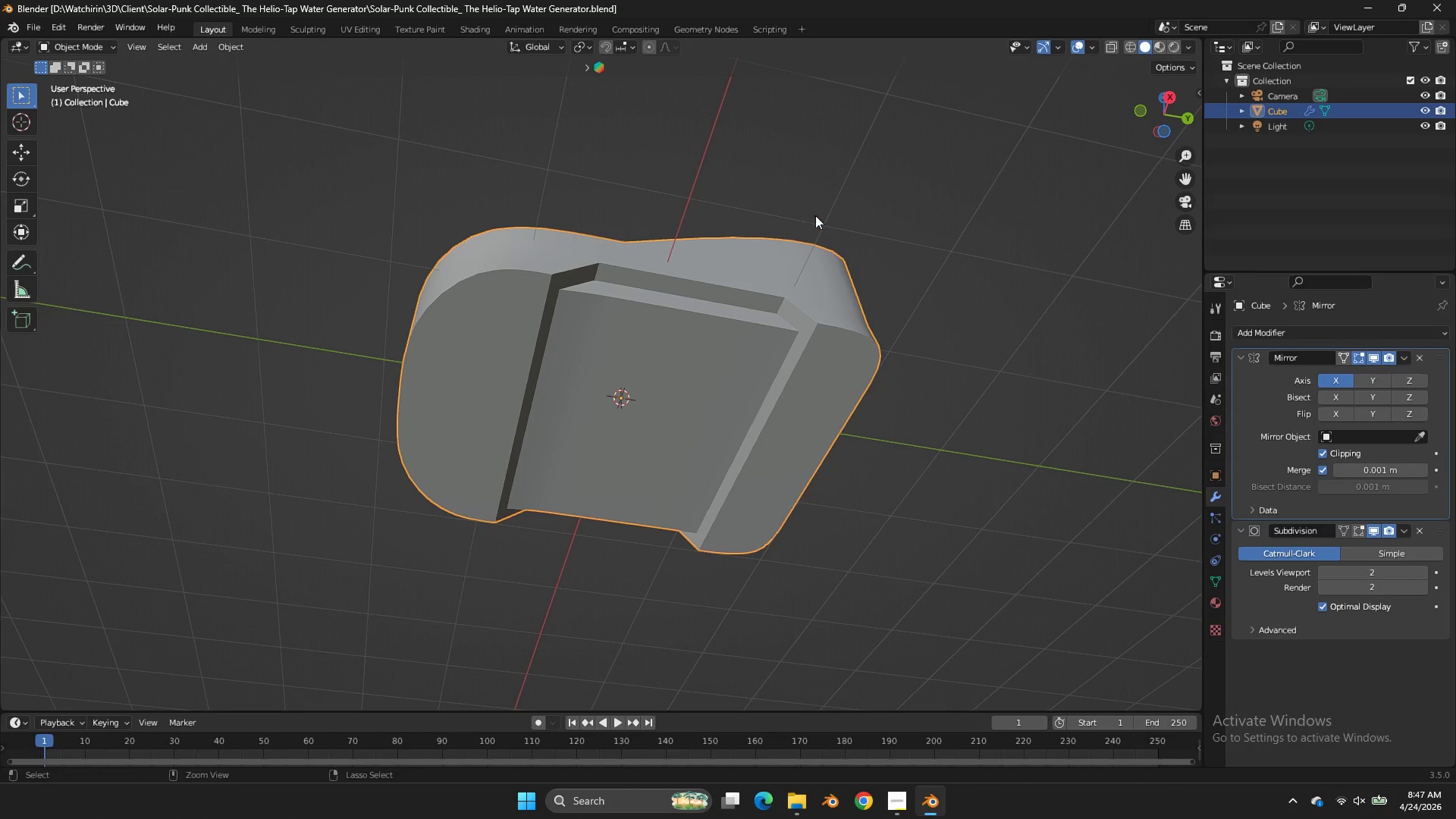 
key(Control+S)
 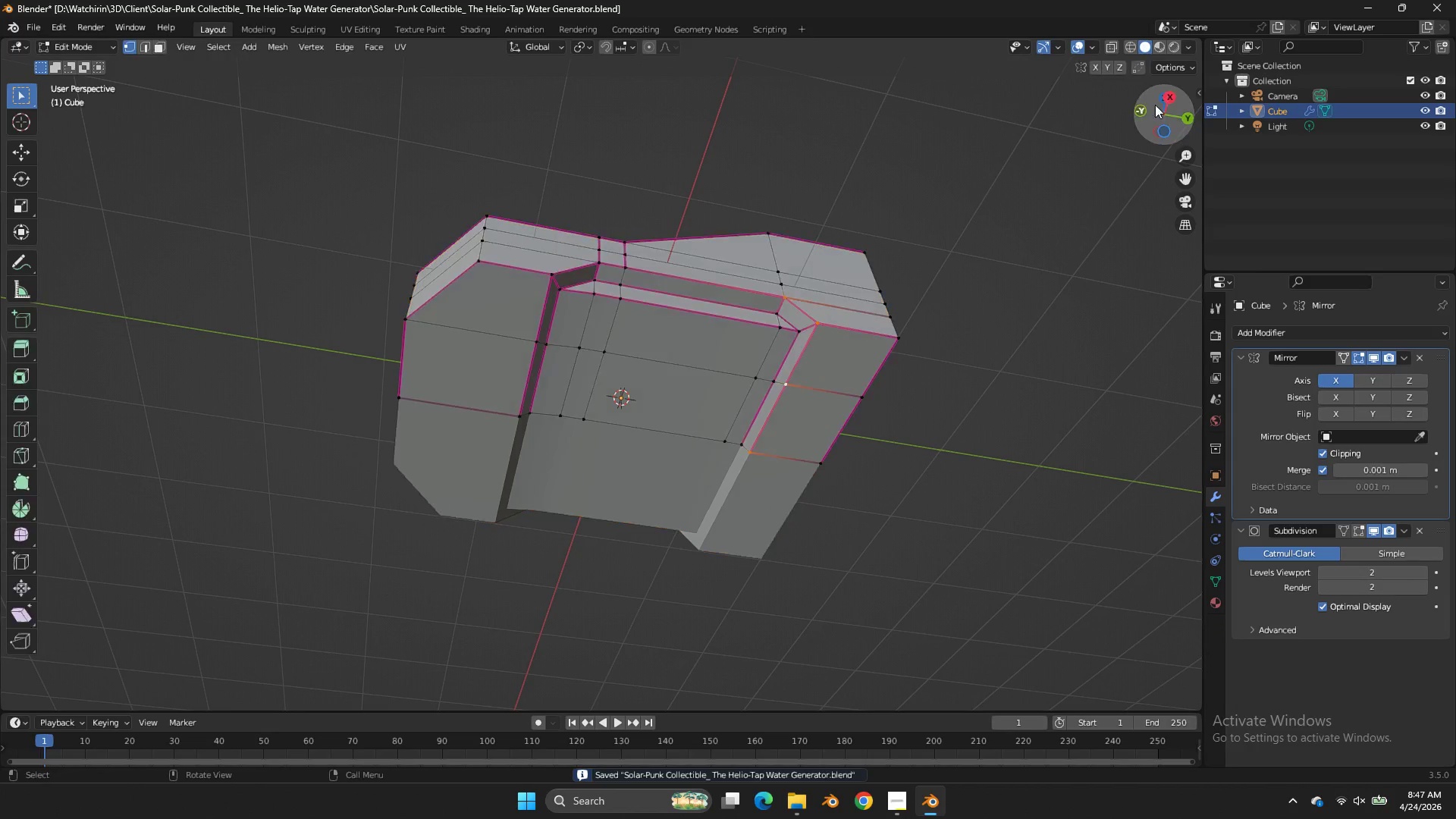 
scroll: coordinate [561, 265], scroll_direction: down, amount: 2.0
 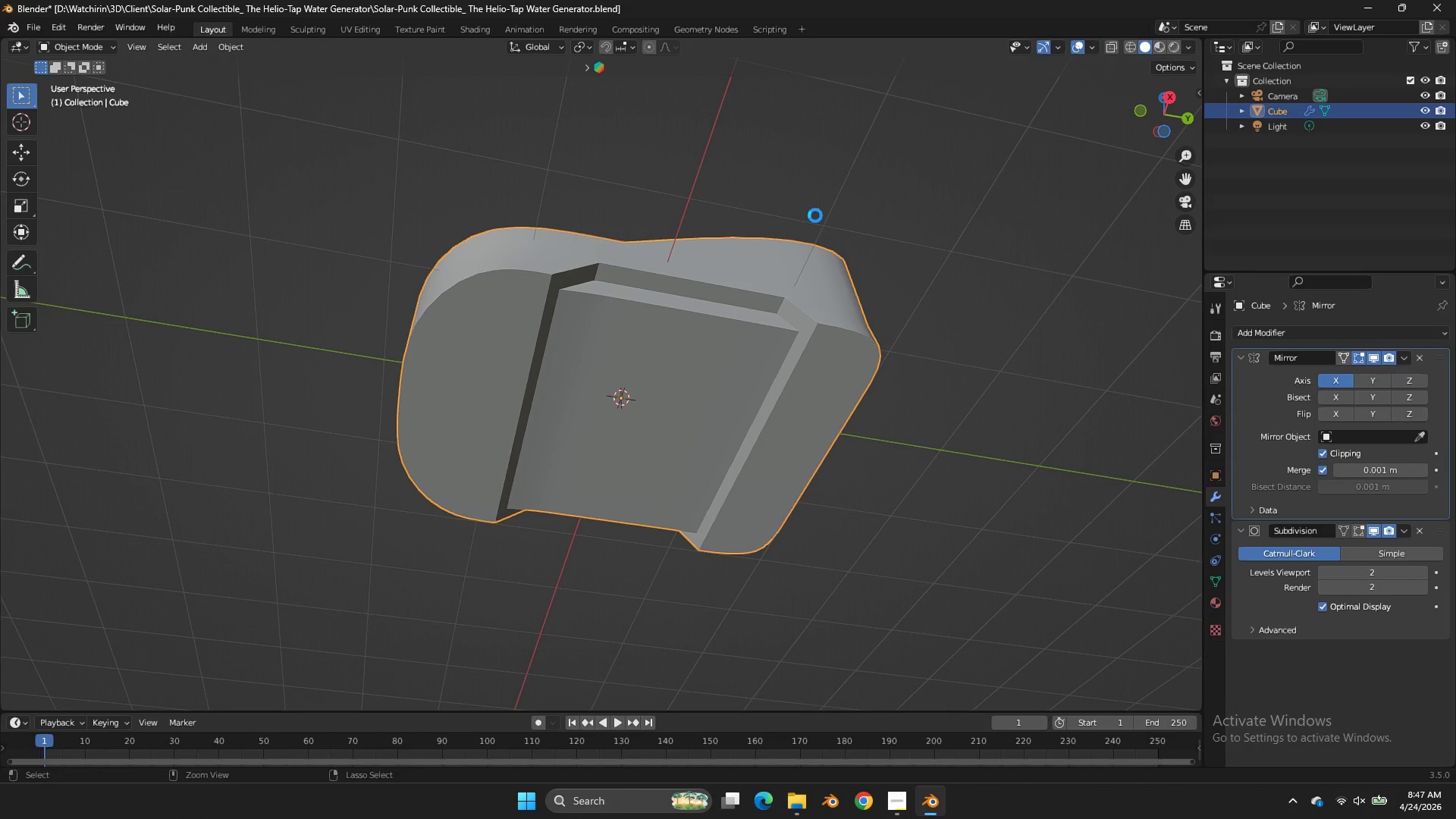 
key(Tab)
 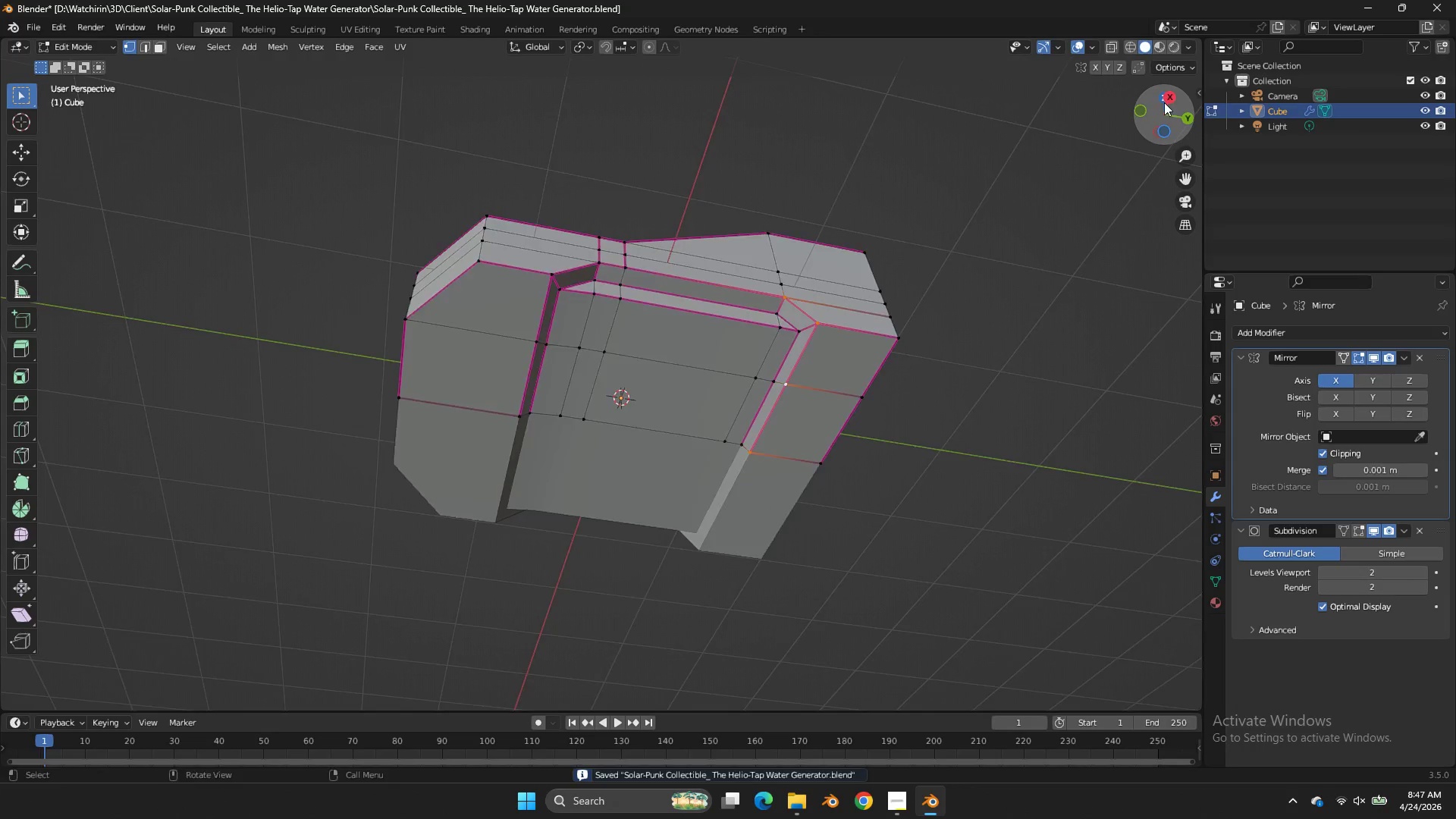 
left_click_drag(start_coordinate=[1164, 101], to_coordinate=[1151, 169])
 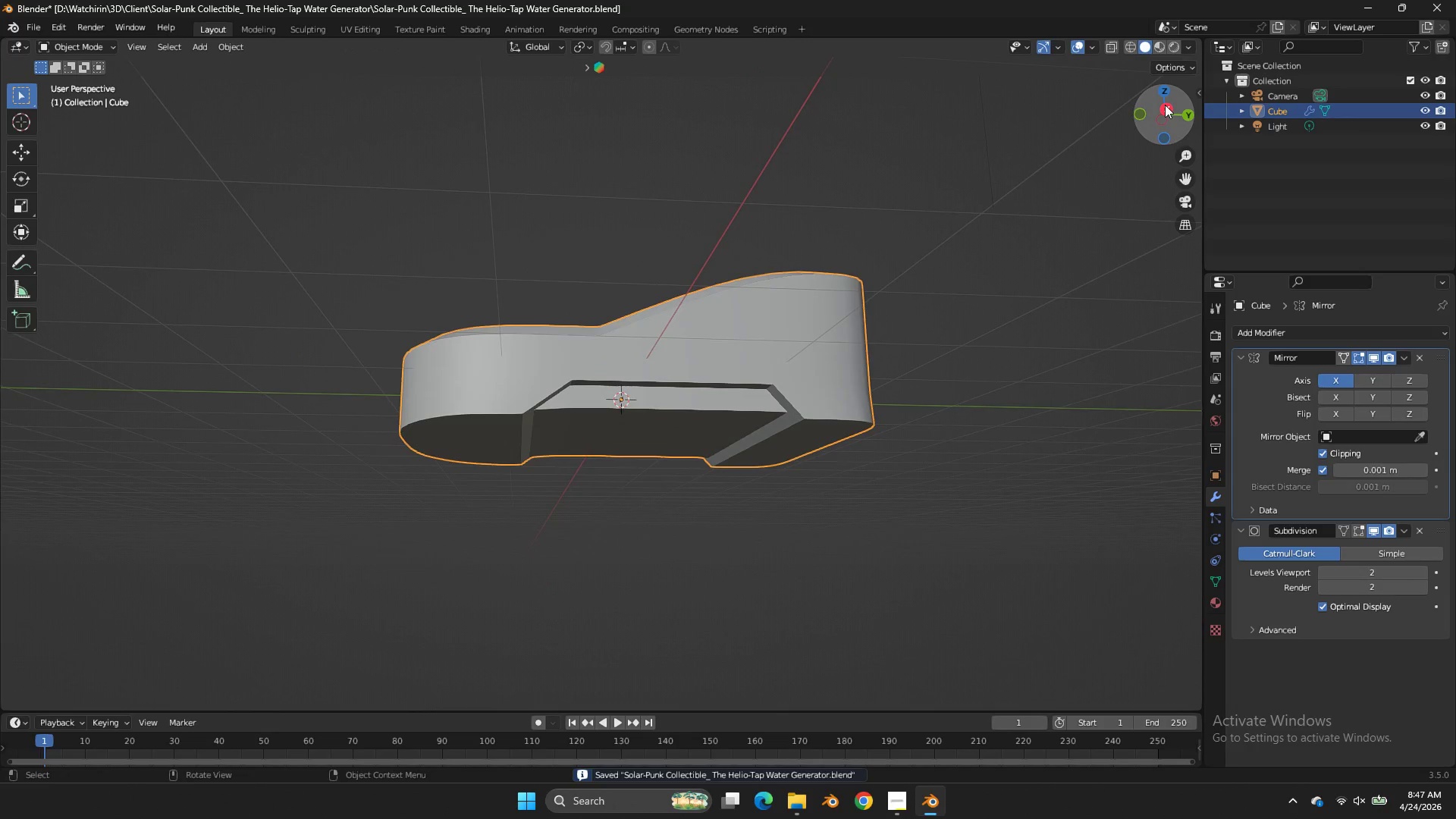 
key(Tab)
 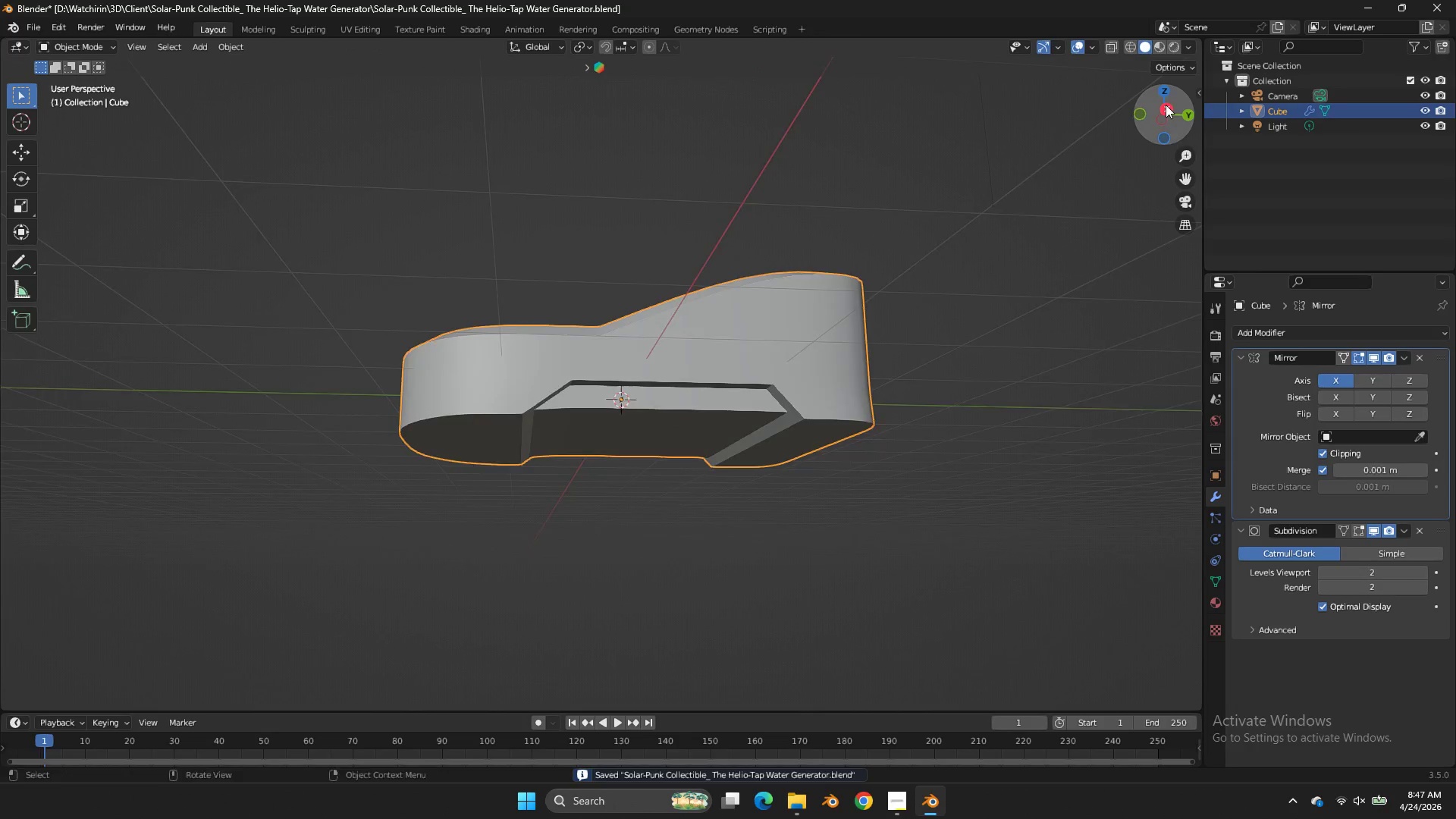 
left_click_drag(start_coordinate=[1165, 105], to_coordinate=[1139, 166])
 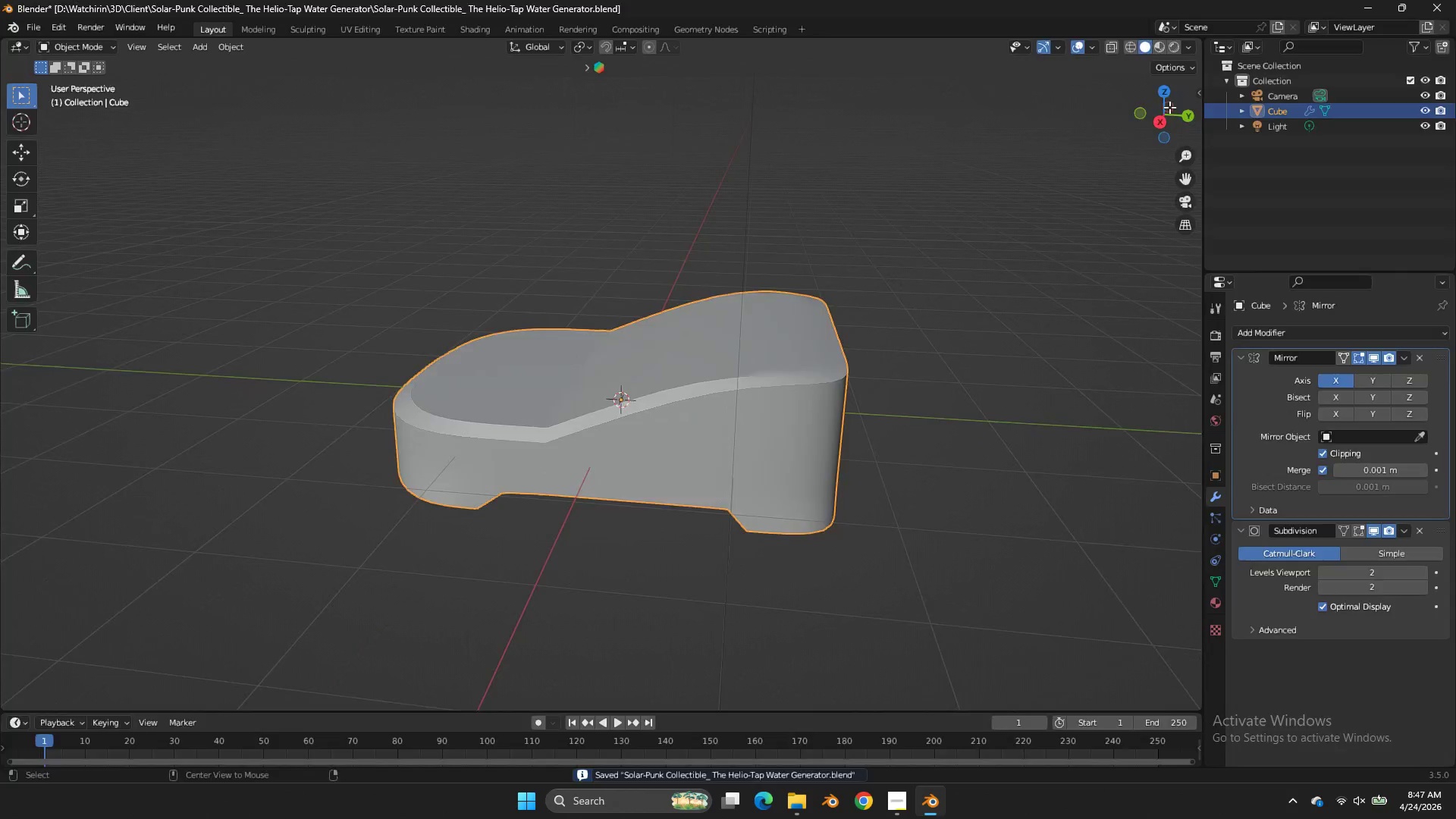 
key(Alt+AltLeft)
 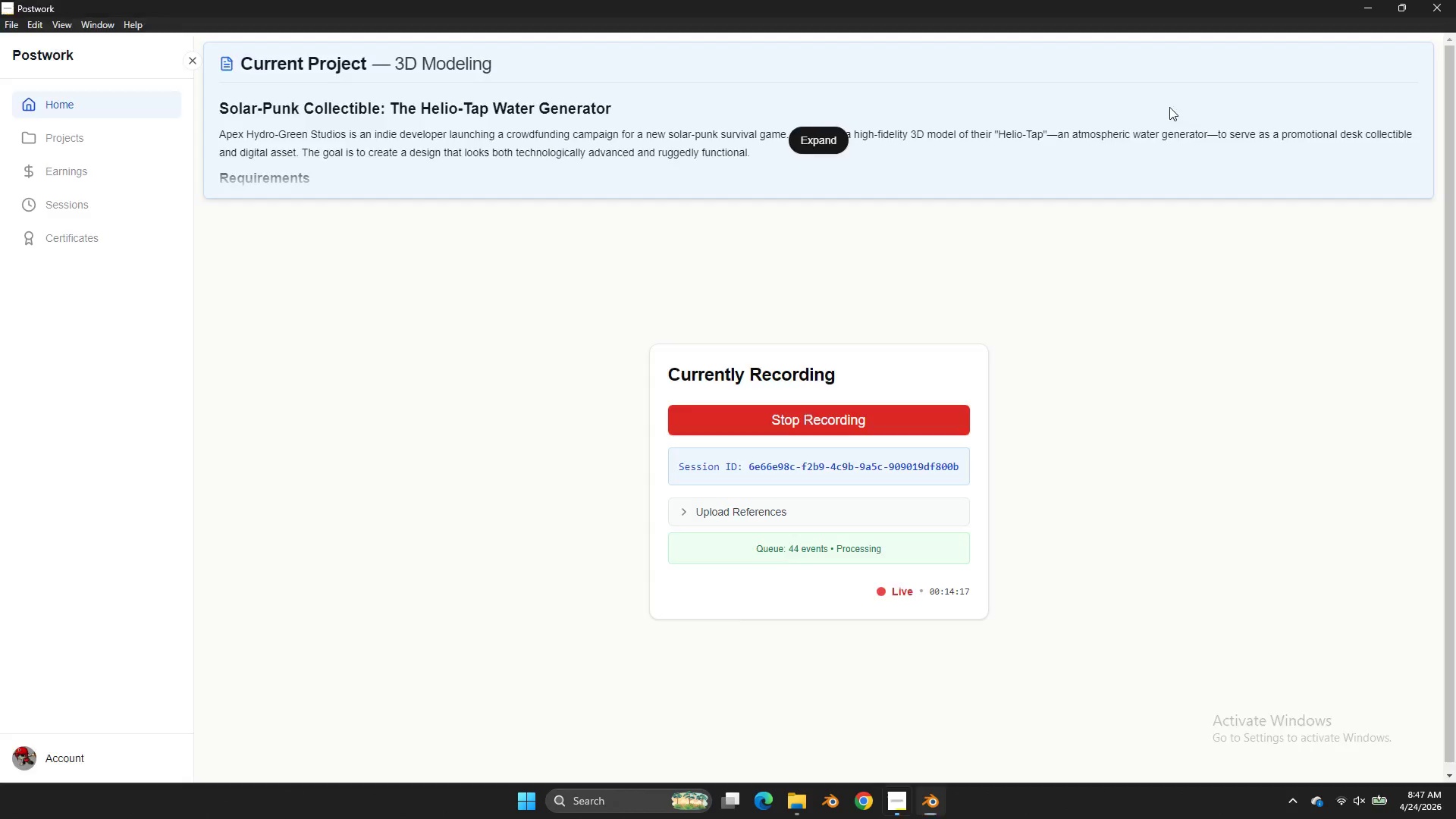 
key(Alt+Tab)